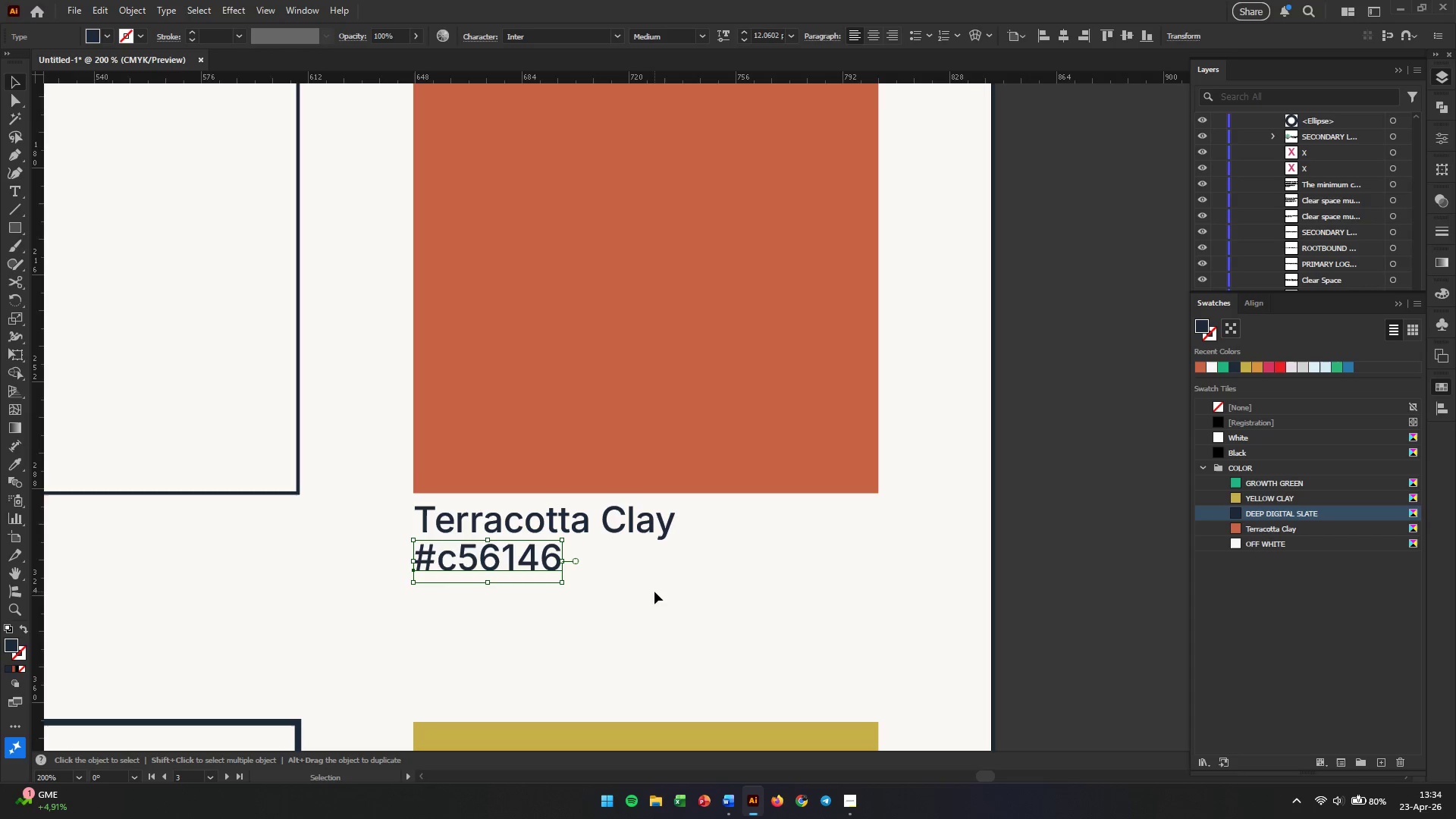 
left_click([654, 592])
 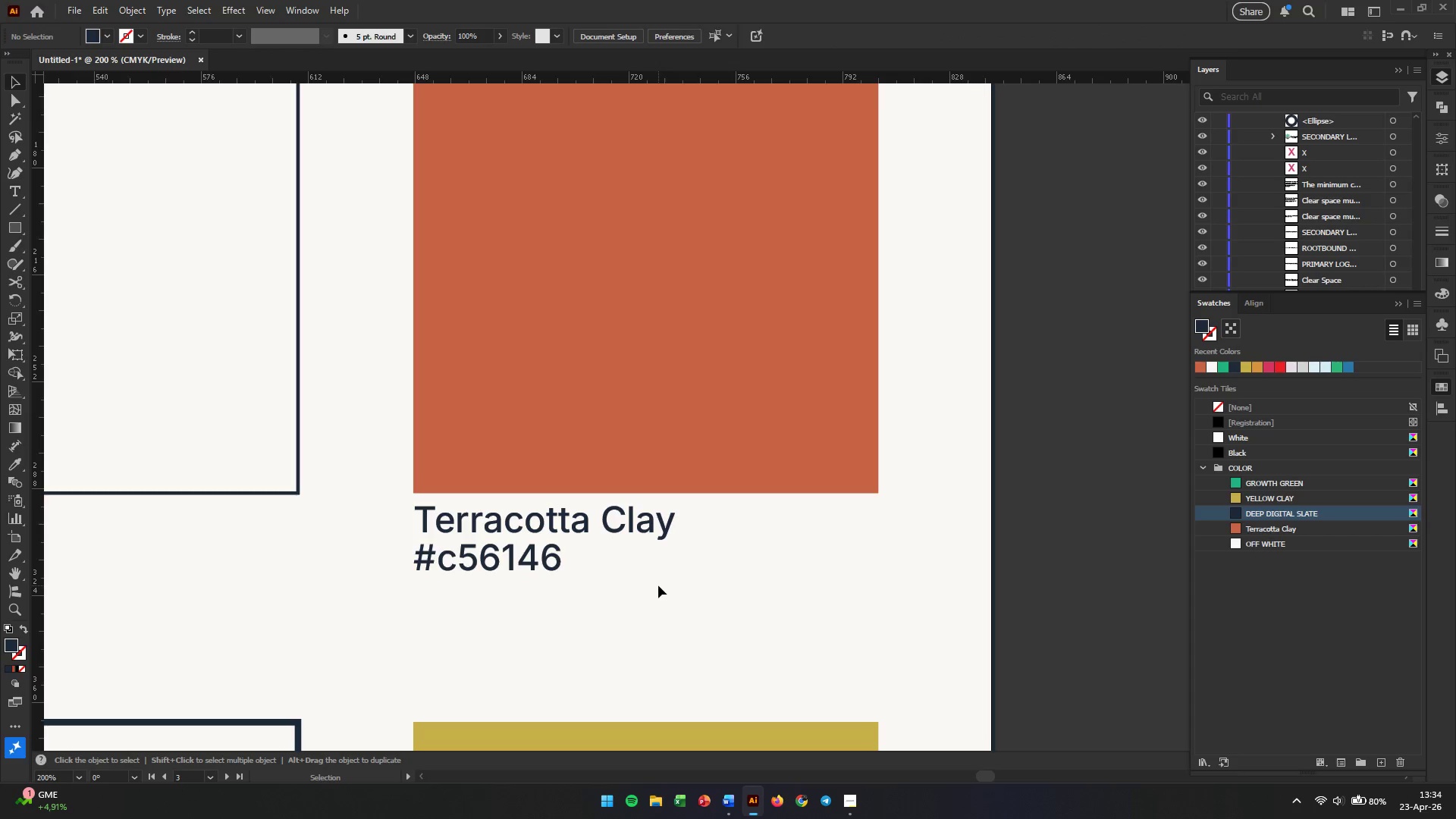 
hold_key(key=AltLeft, duration=0.48)
scroll: coordinate [658, 585], scroll_direction: down, amount: 2.0
 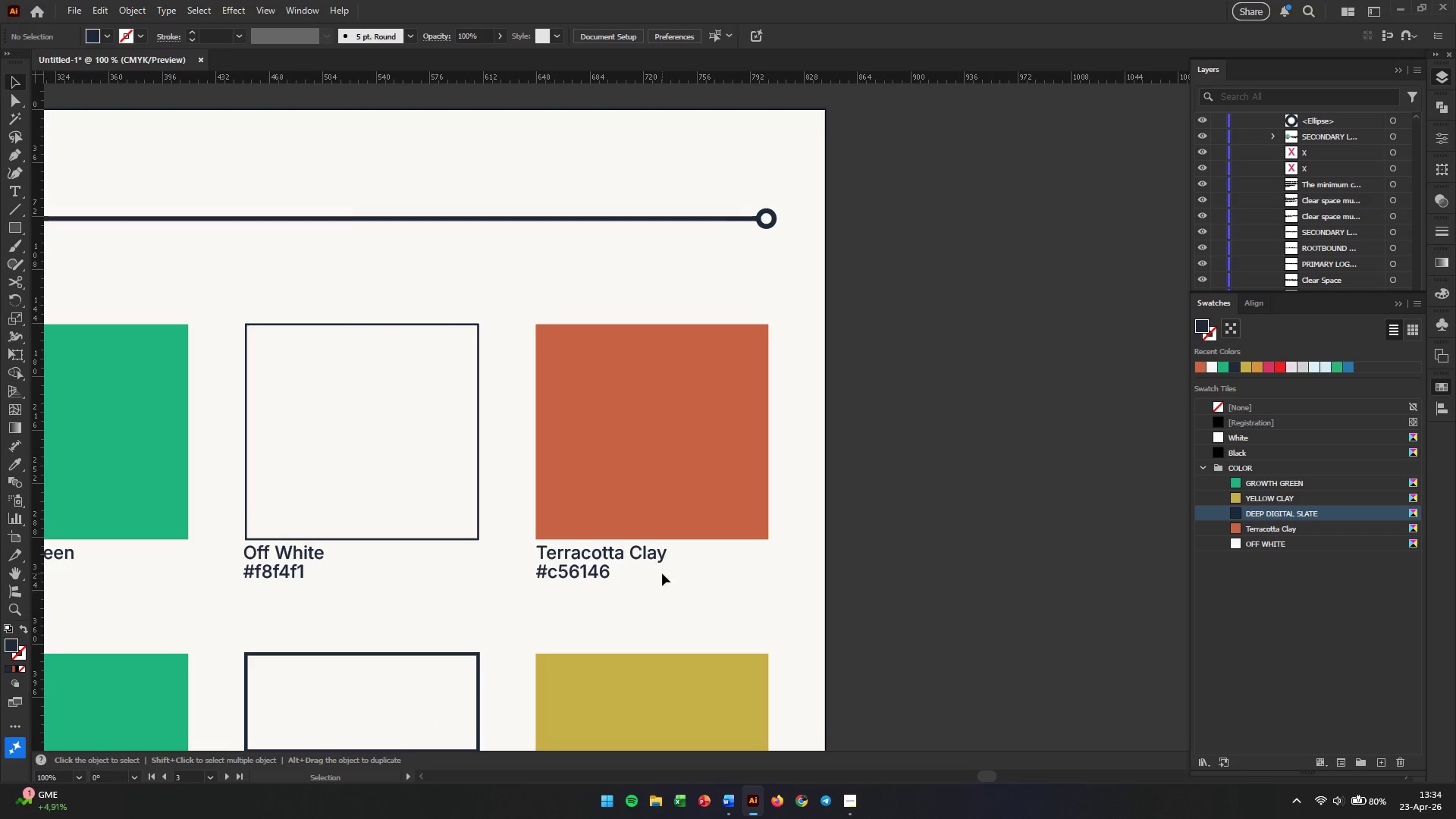 
hold_key(key=AltLeft, duration=0.34)
scroll: coordinate [648, 536], scroll_direction: down, amount: 4.0
 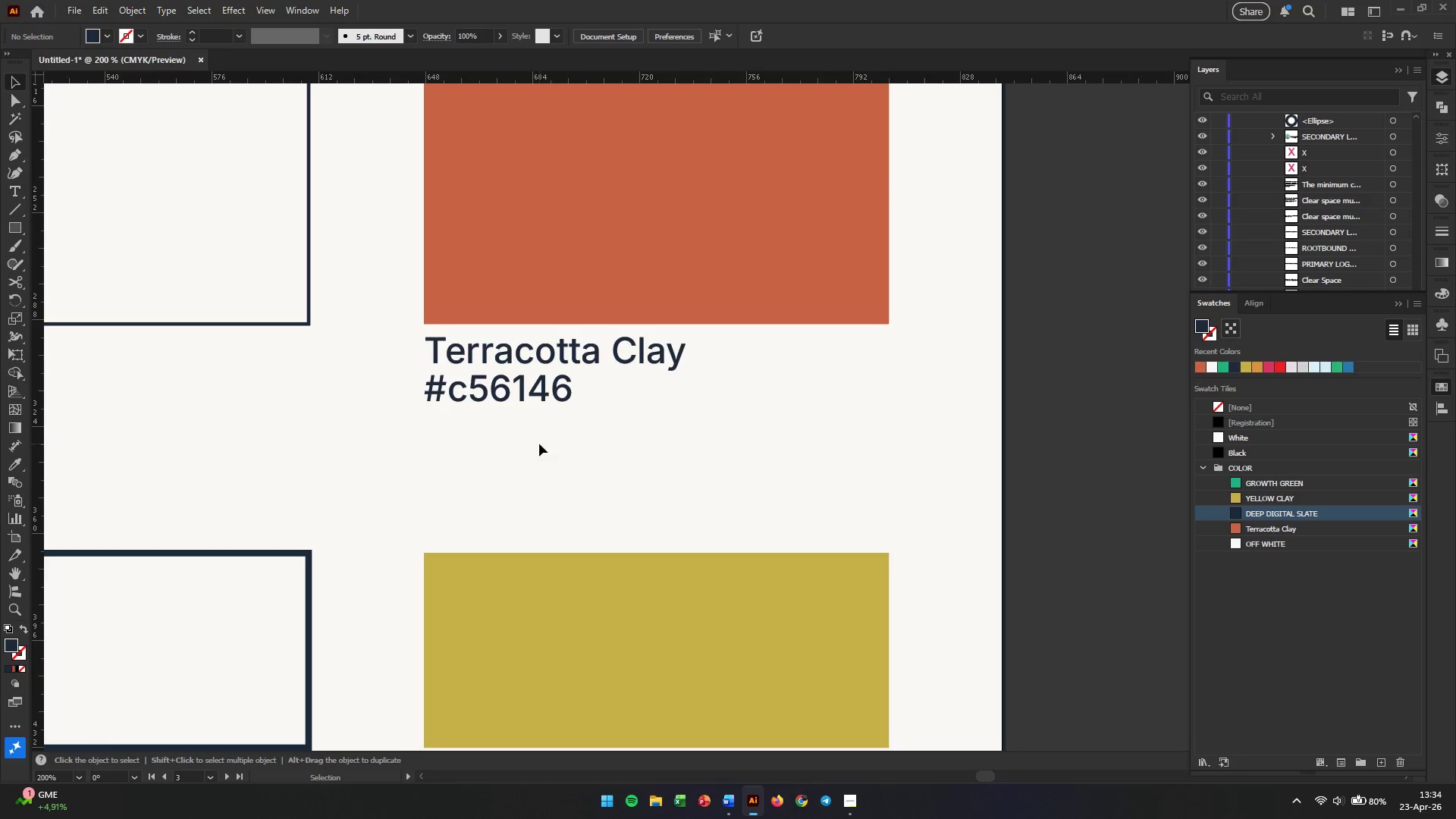 
left_click_drag(start_coordinate=[538, 443], to_coordinate=[510, 350])
 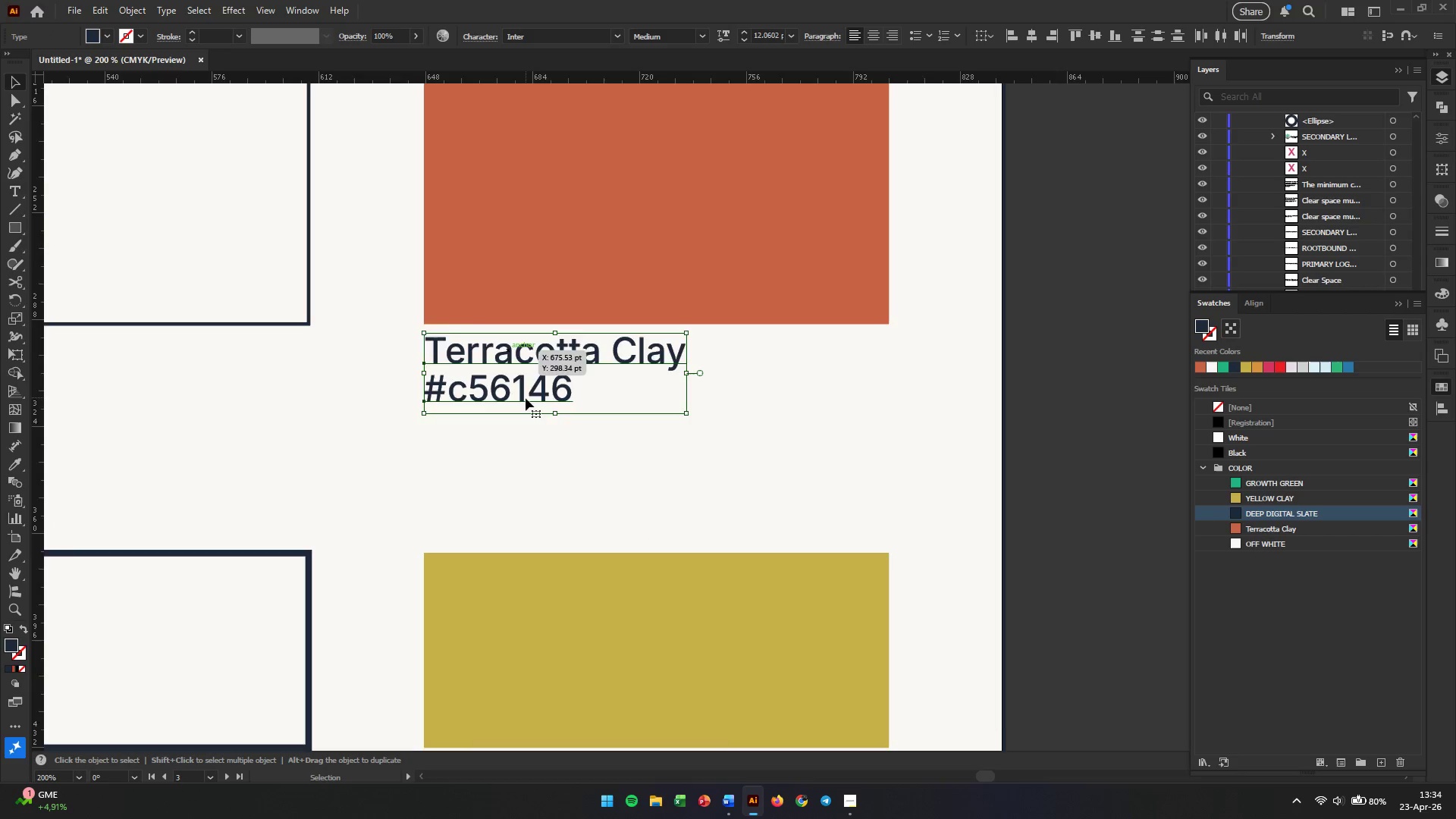 
scroll: coordinate [526, 398], scroll_direction: down, amount: 6.0
 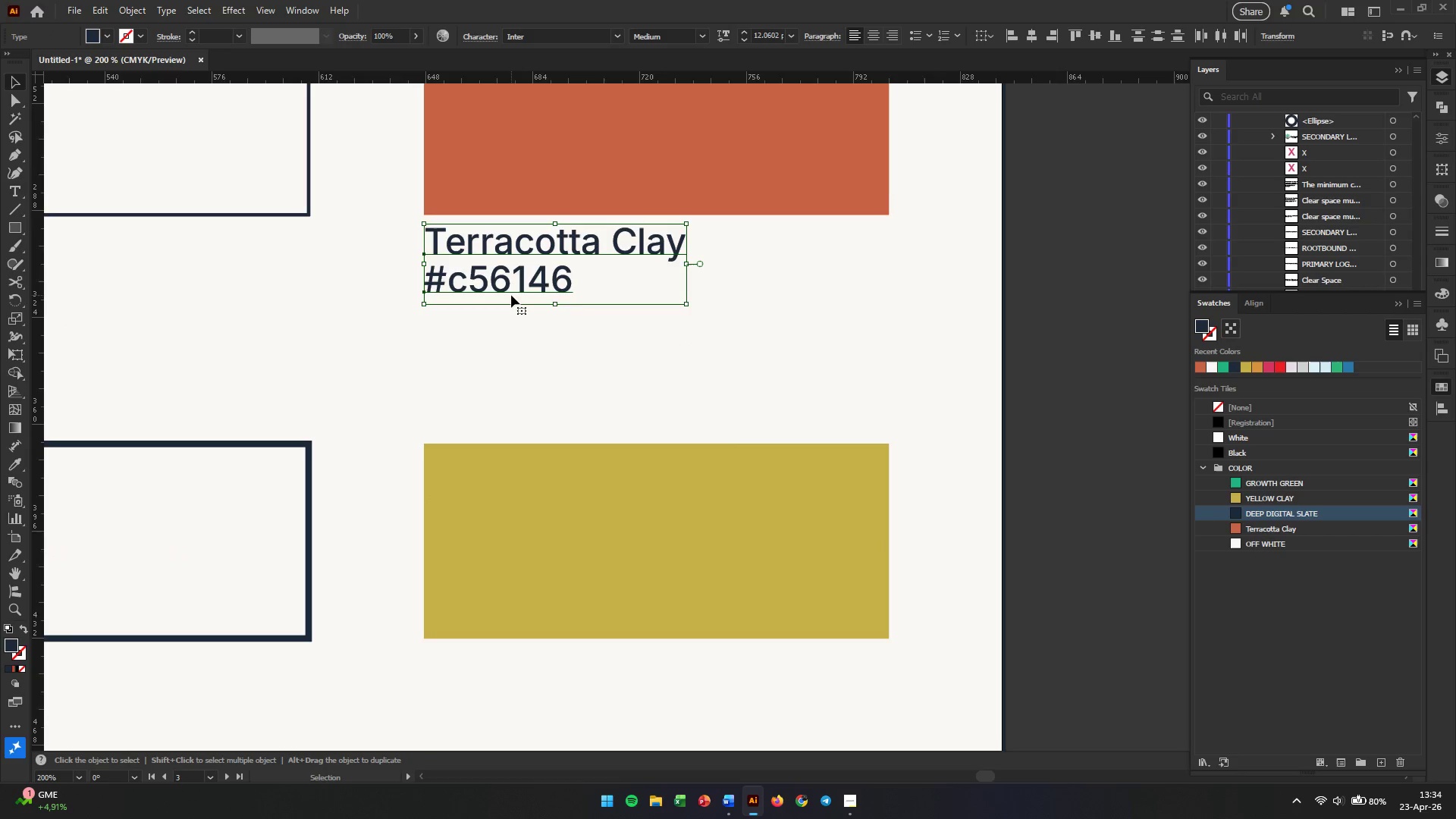 
hold_key(key=AltLeft, duration=2.97)
left_click_drag(start_coordinate=[506, 281], to_coordinate=[494, 702])
 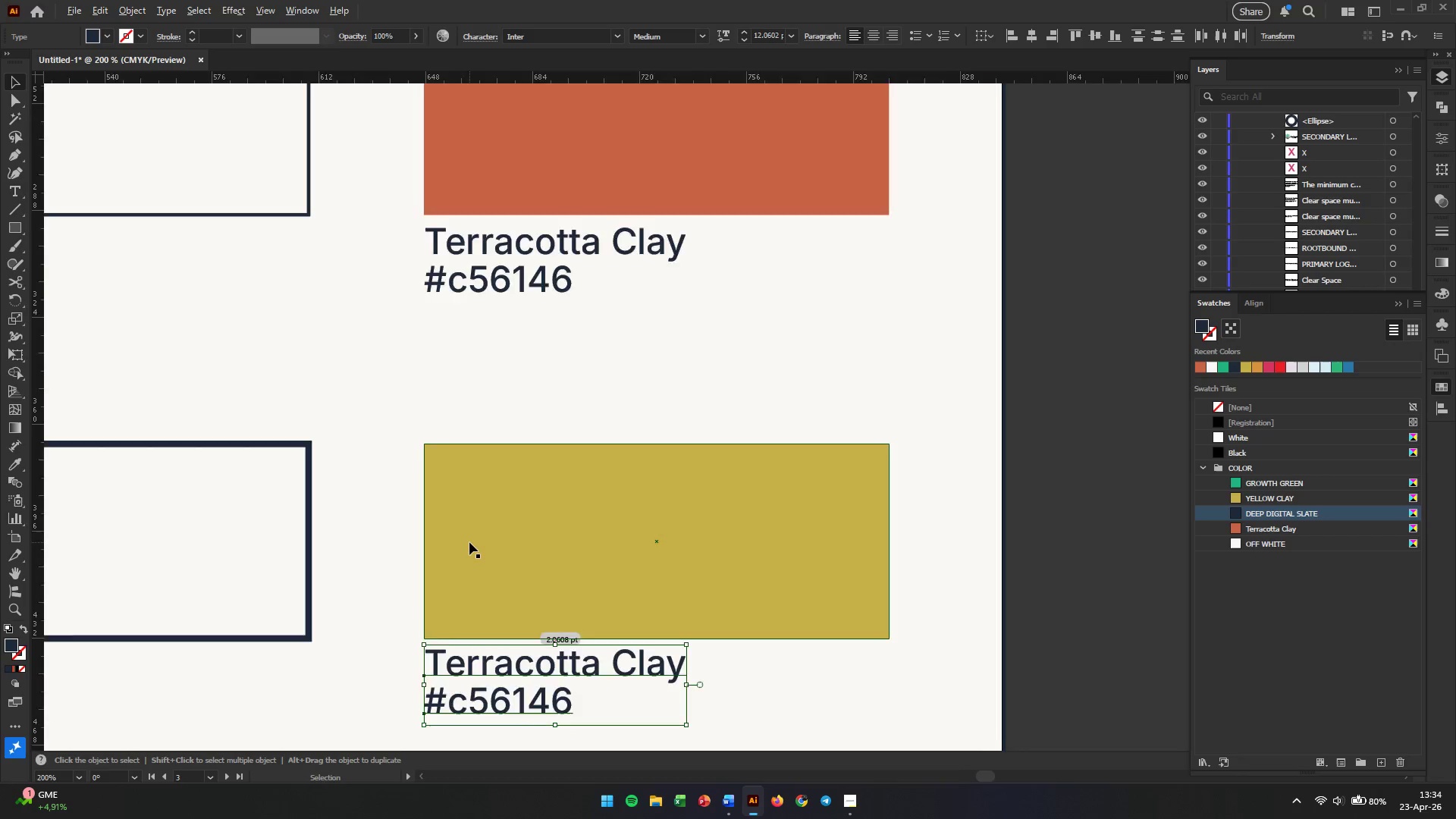 
hold_key(key=ShiftLeft, duration=1.94)
 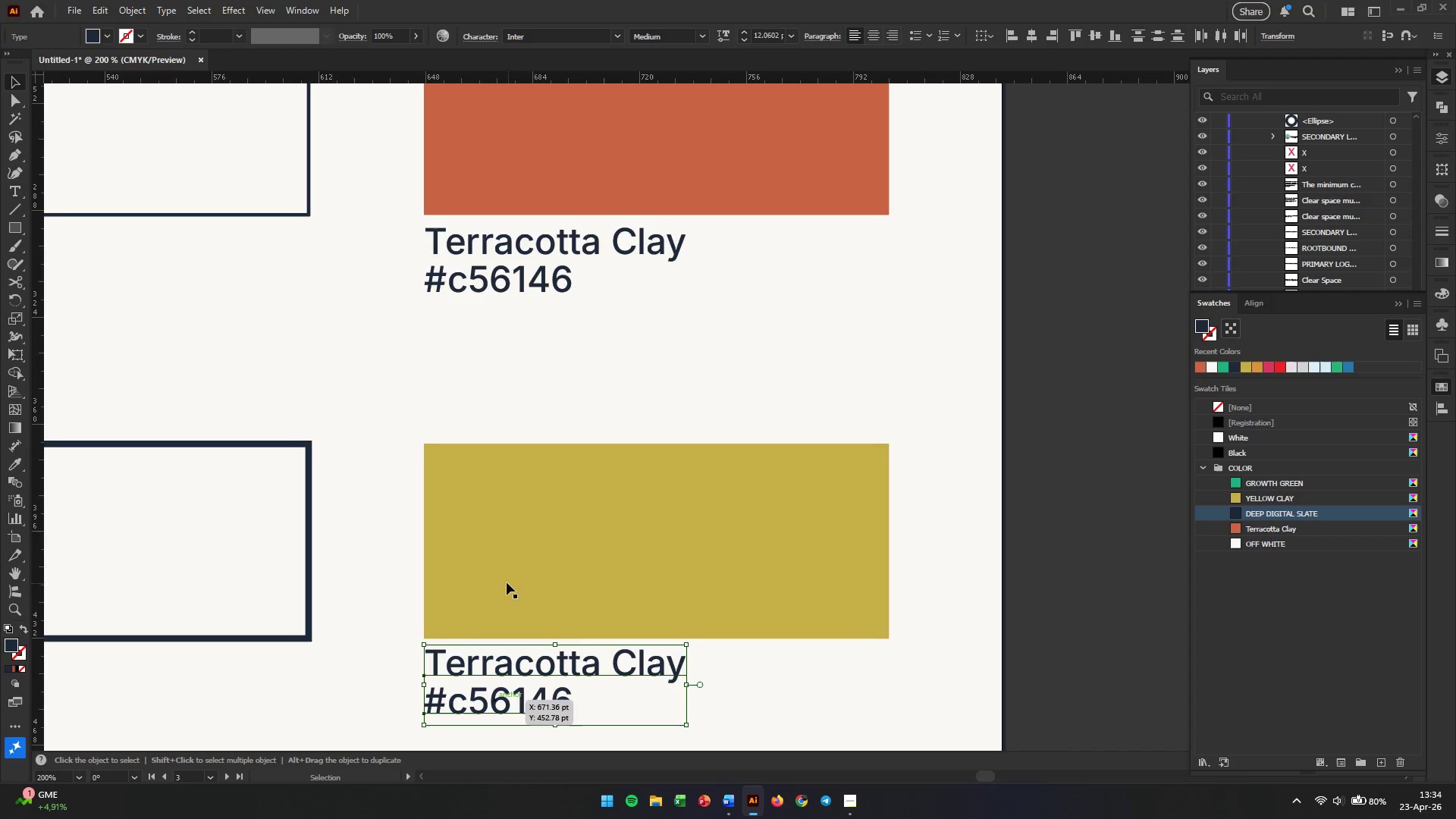 
hold_key(key=AltLeft, duration=0.78)
scroll: coordinate [469, 542], scroll_direction: down, amount: 3.0
 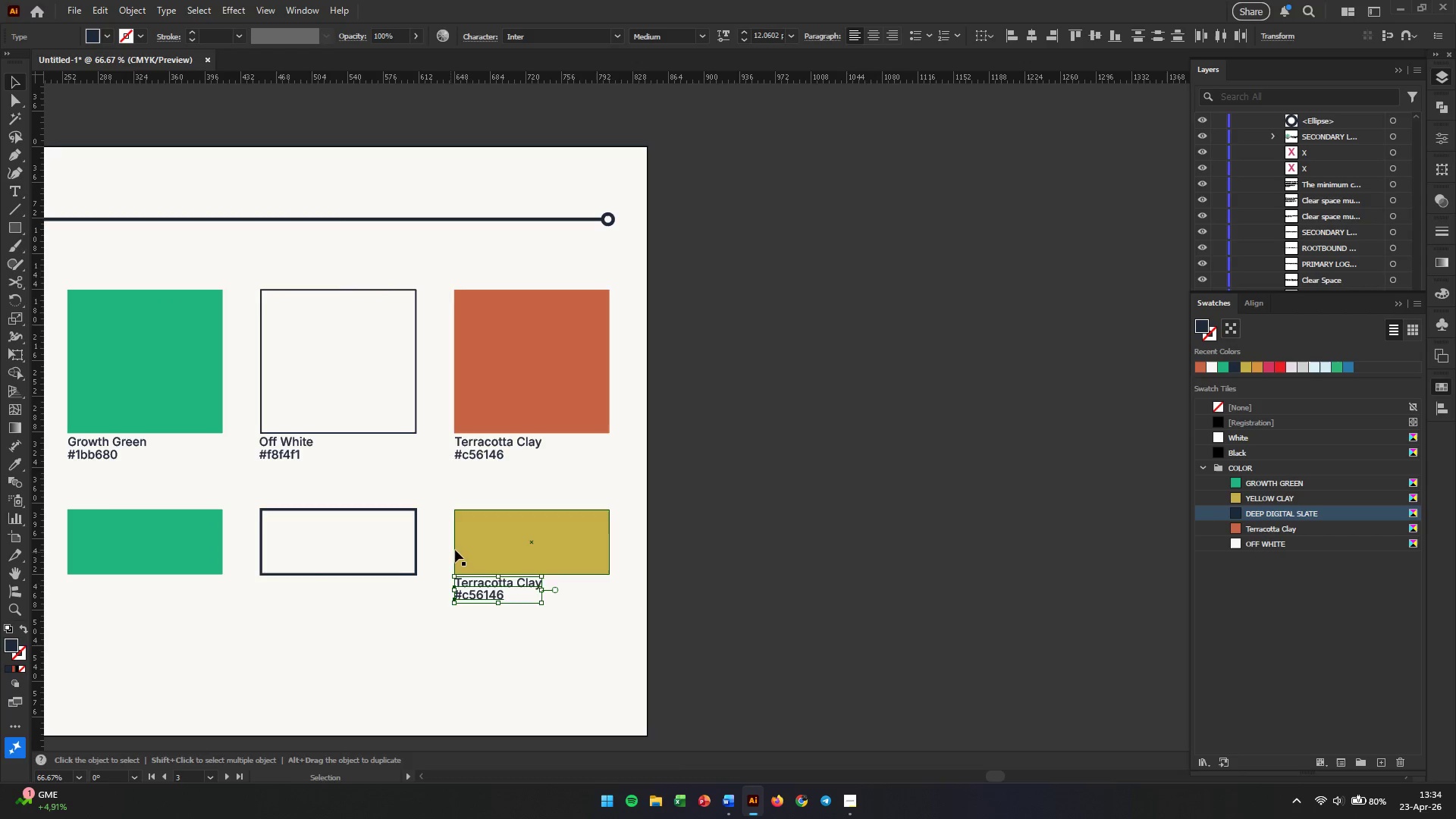 
hold_key(key=Space, duration=0.69)
 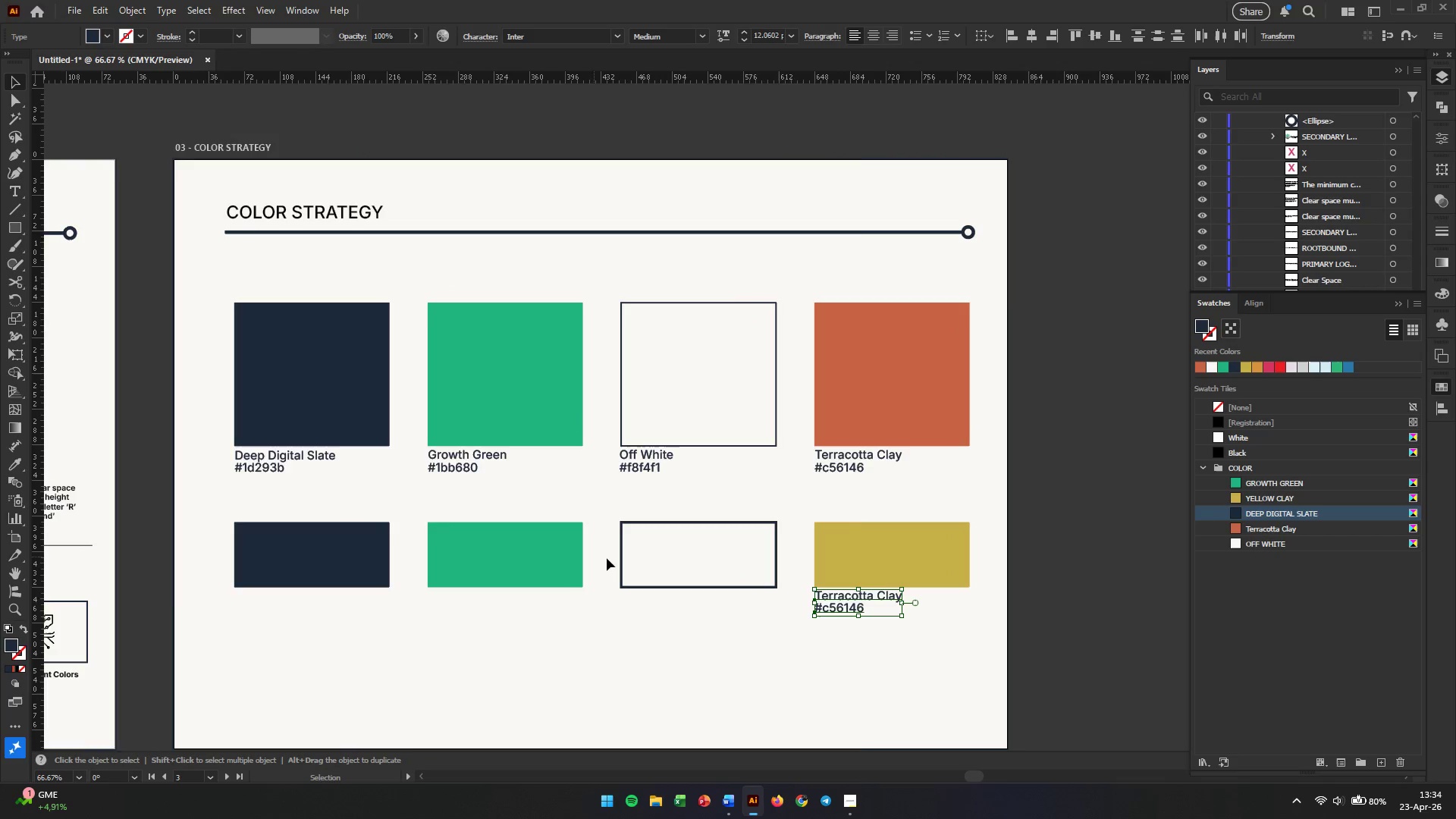 
left_click_drag(start_coordinate=[397, 588], to_coordinate=[757, 601])
 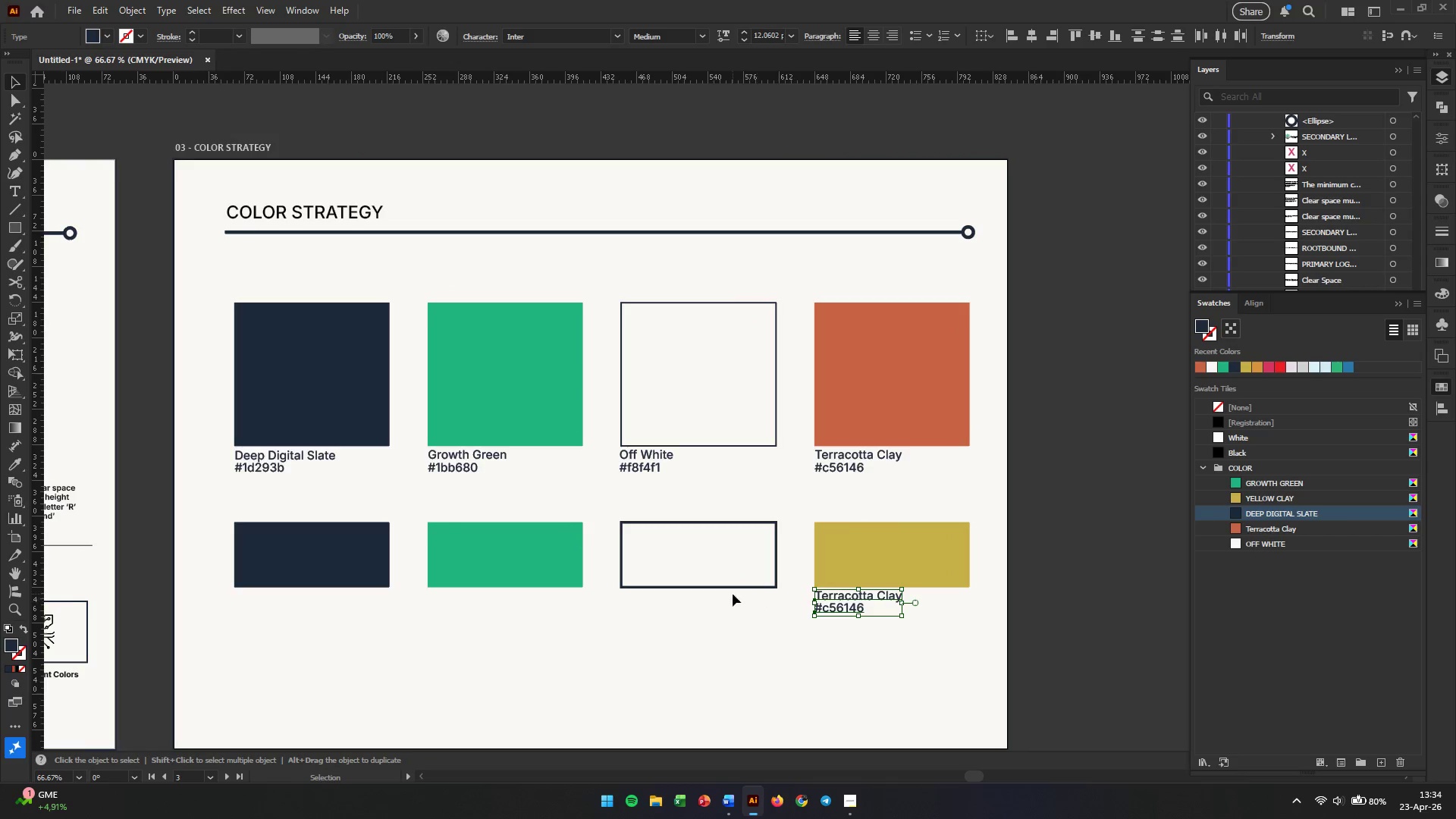 
hold_key(key=AltLeft, duration=0.38)
 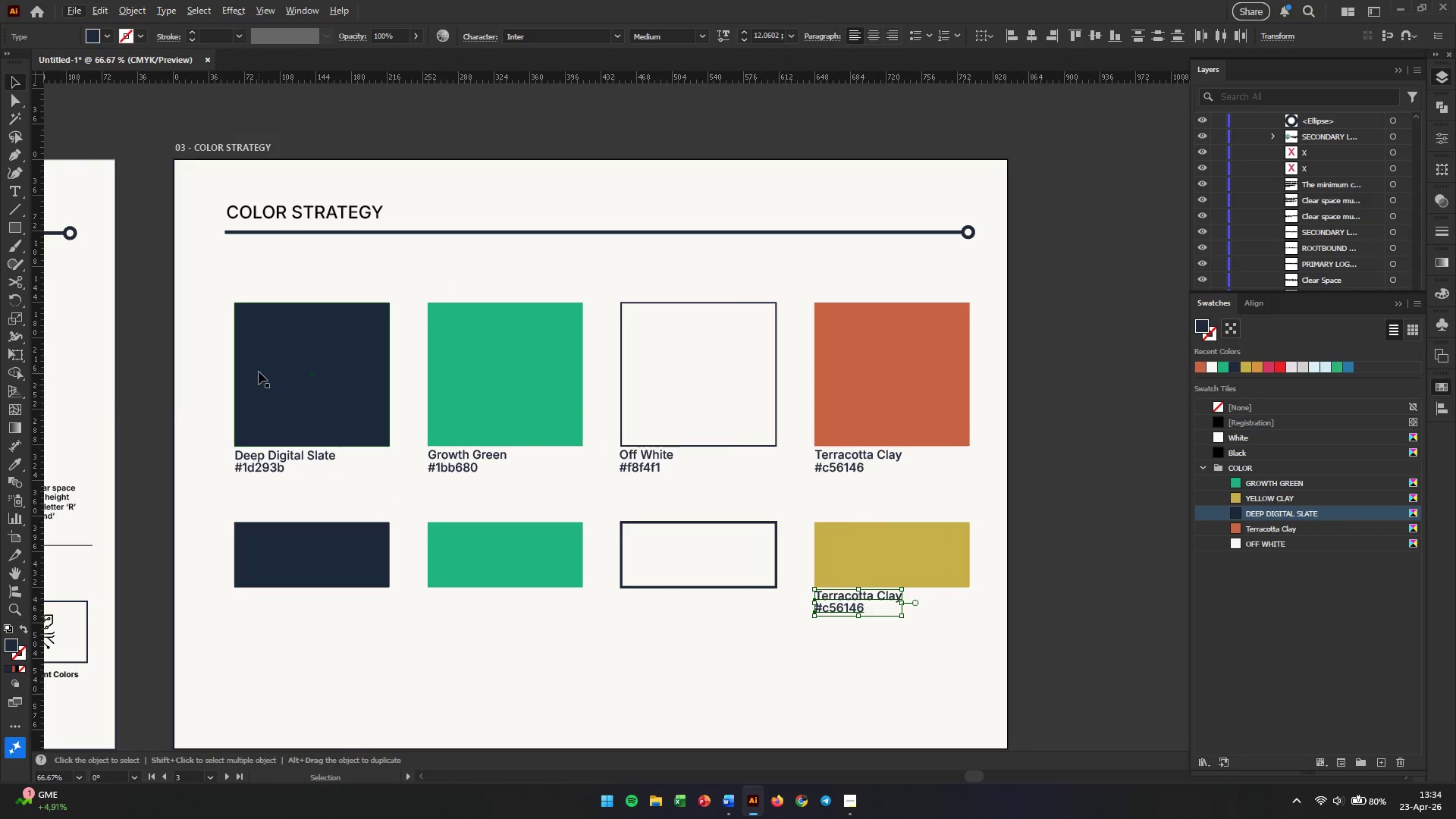 
wait(5.59)
 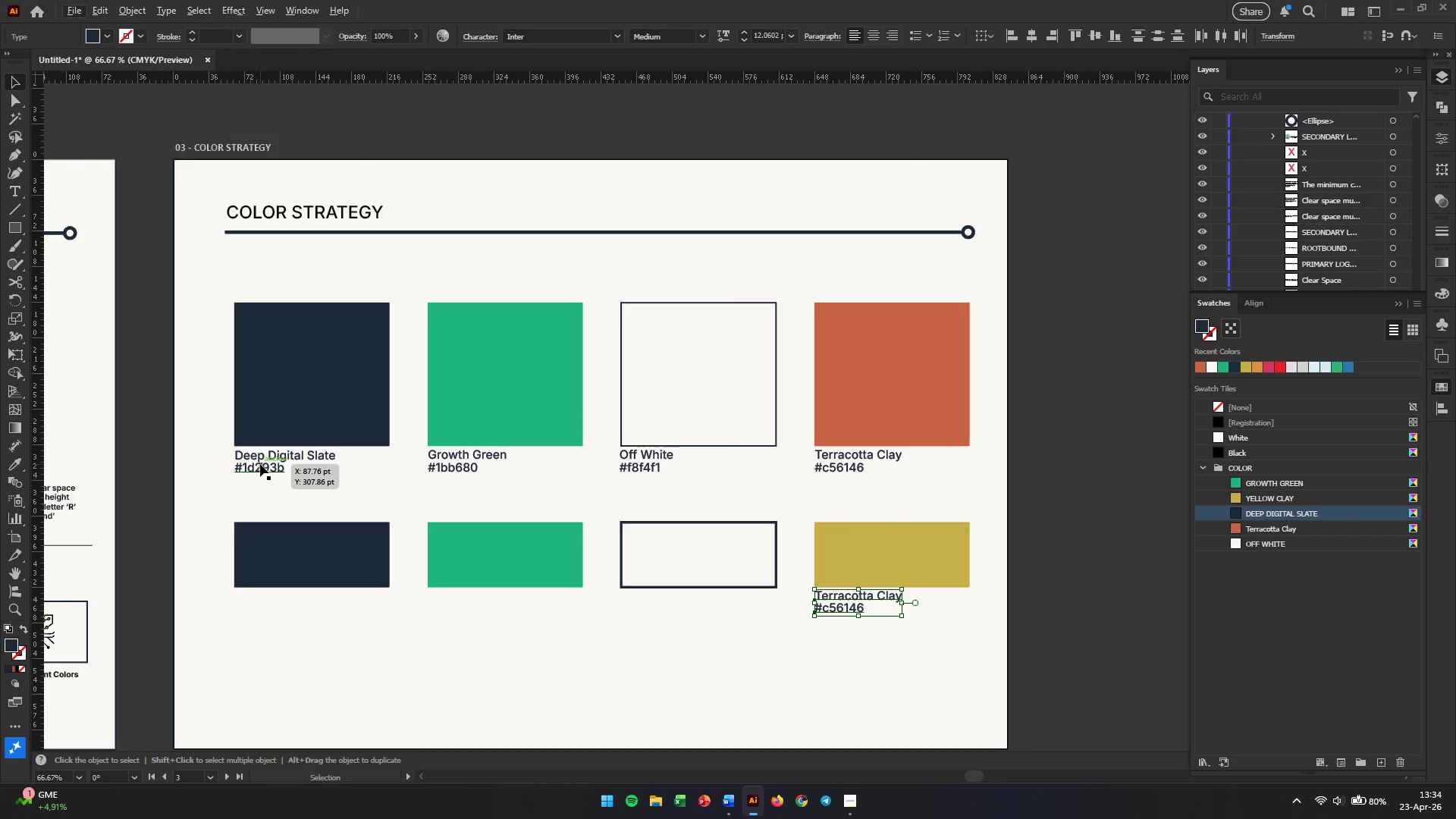 
hold_key(key=AltLeft, duration=2.48)
left_click_drag(start_coordinate=[318, 209], to_coordinate=[329, 503])
 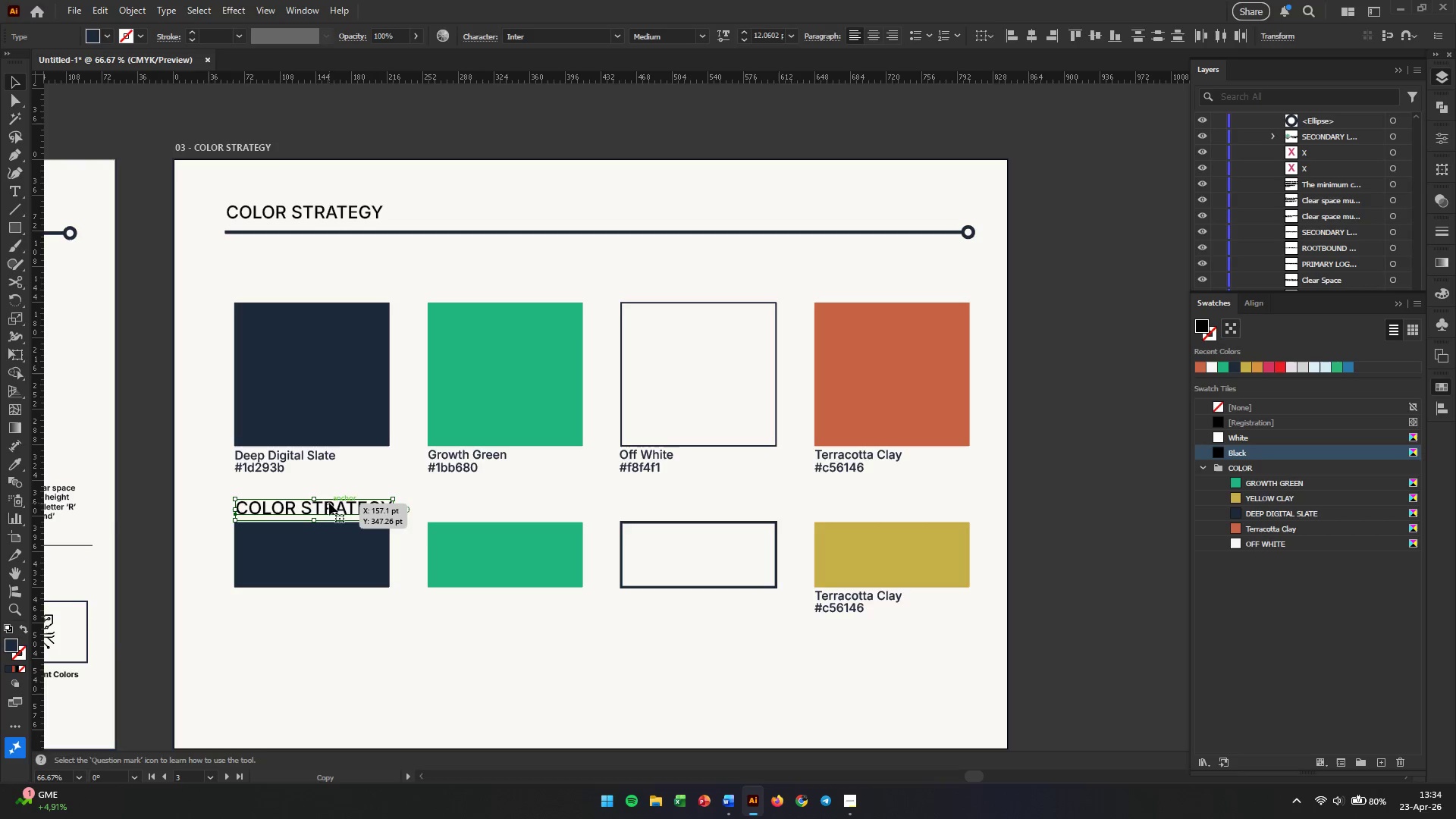 
hold_key(key=AltLeft, duration=0.42)
 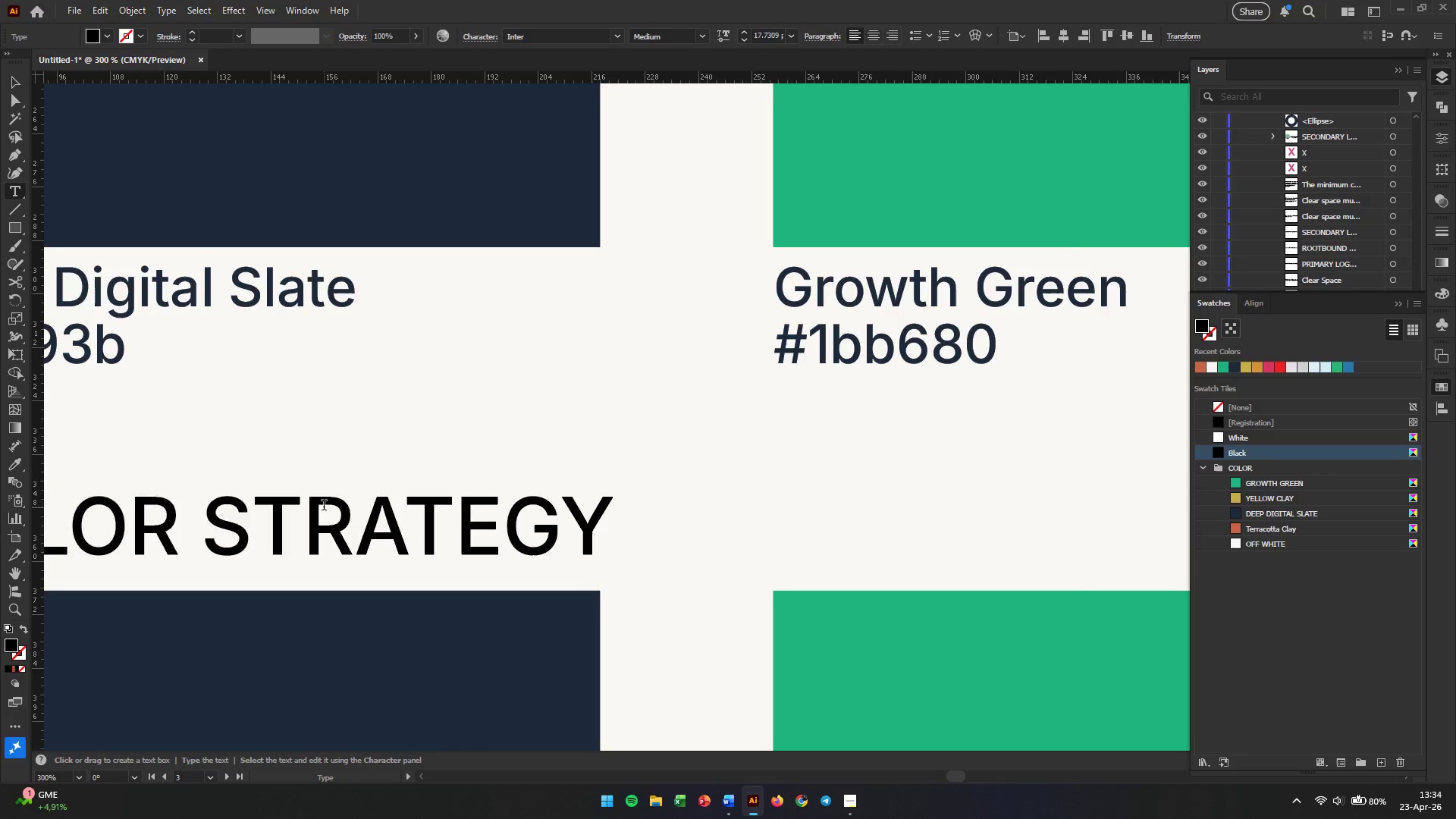 
left_click([324, 507])
 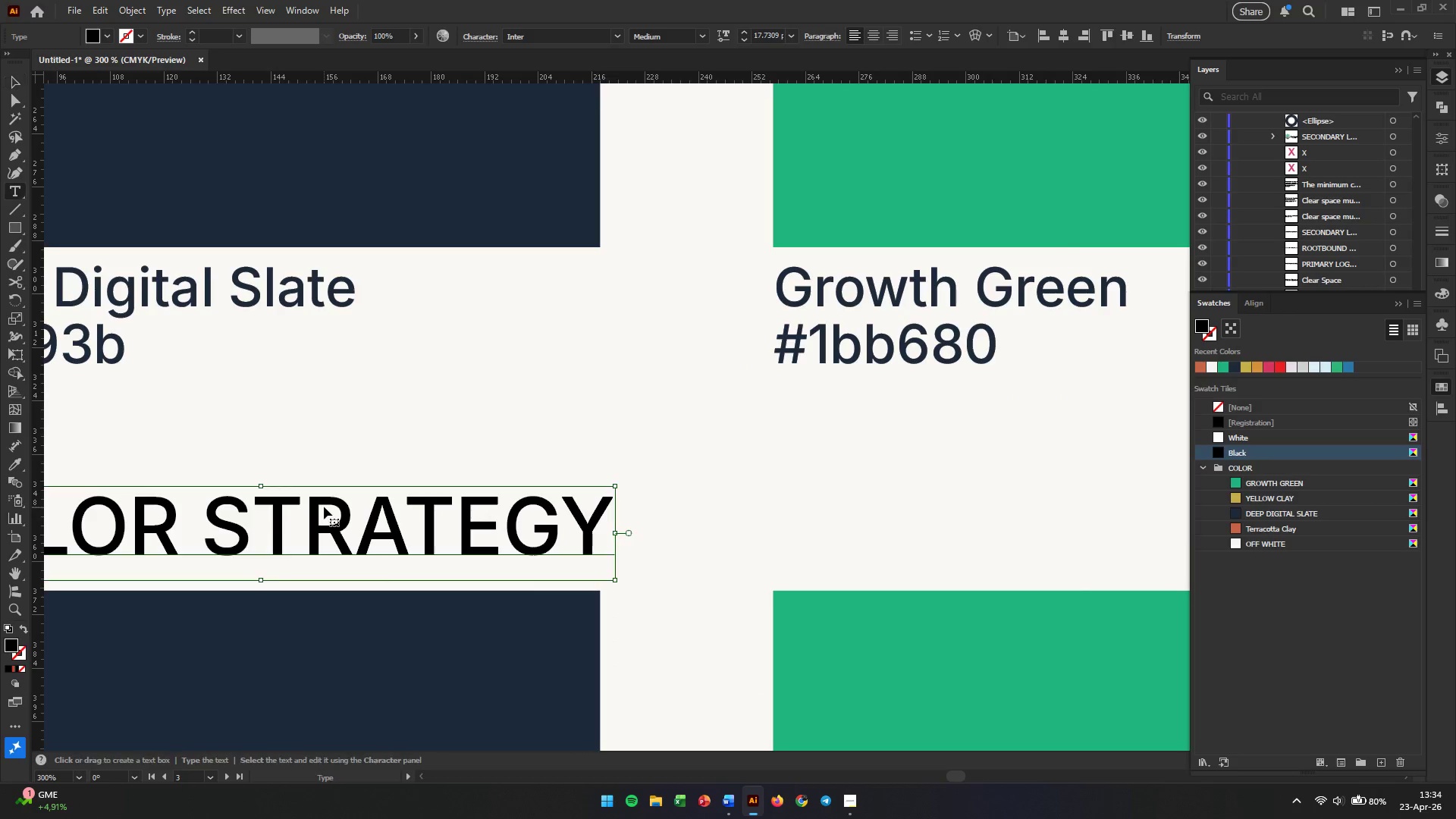 
scroll: coordinate [329, 503], scroll_direction: up, amount: 4.0
 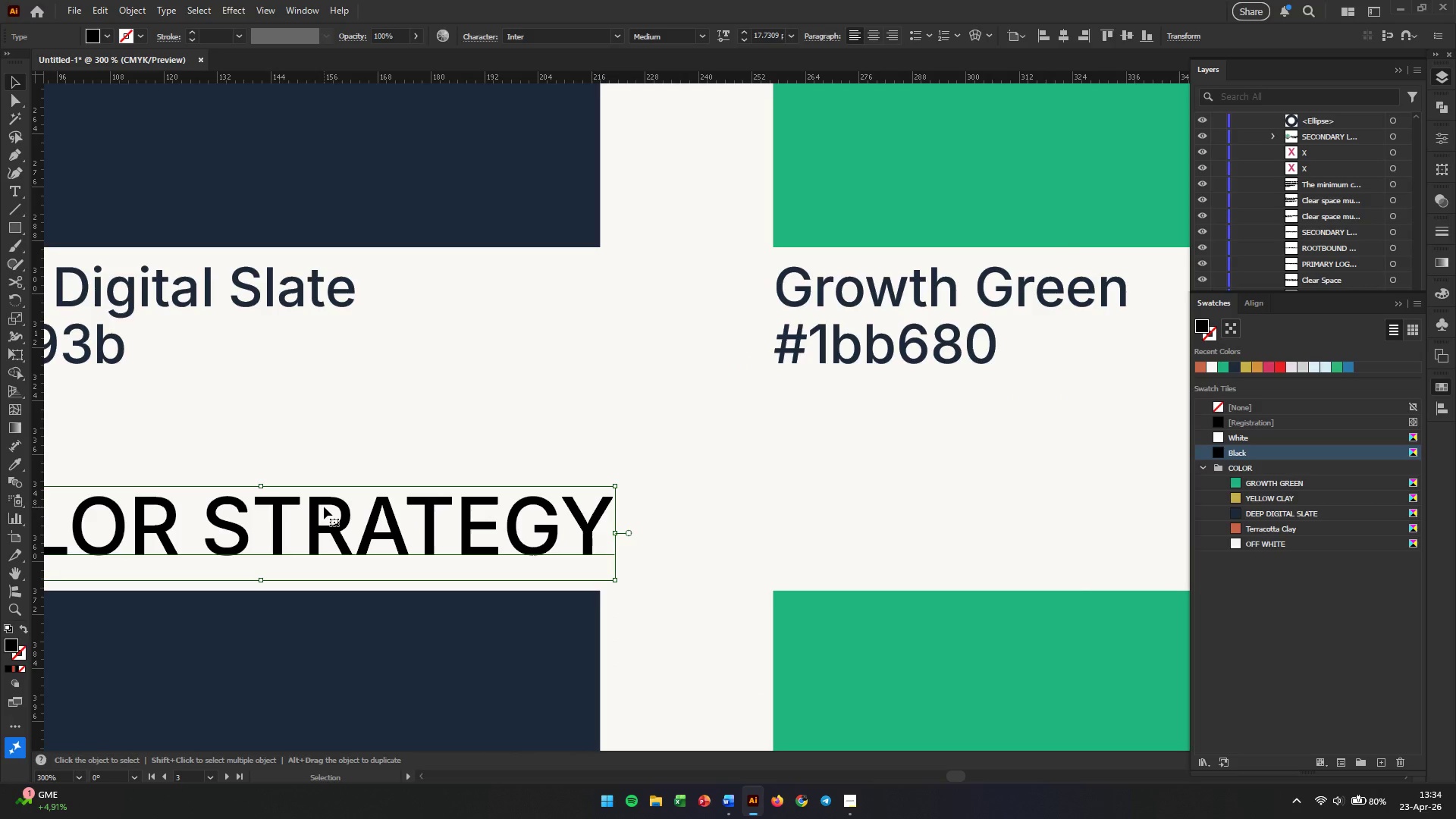 
double_click([324, 507])
 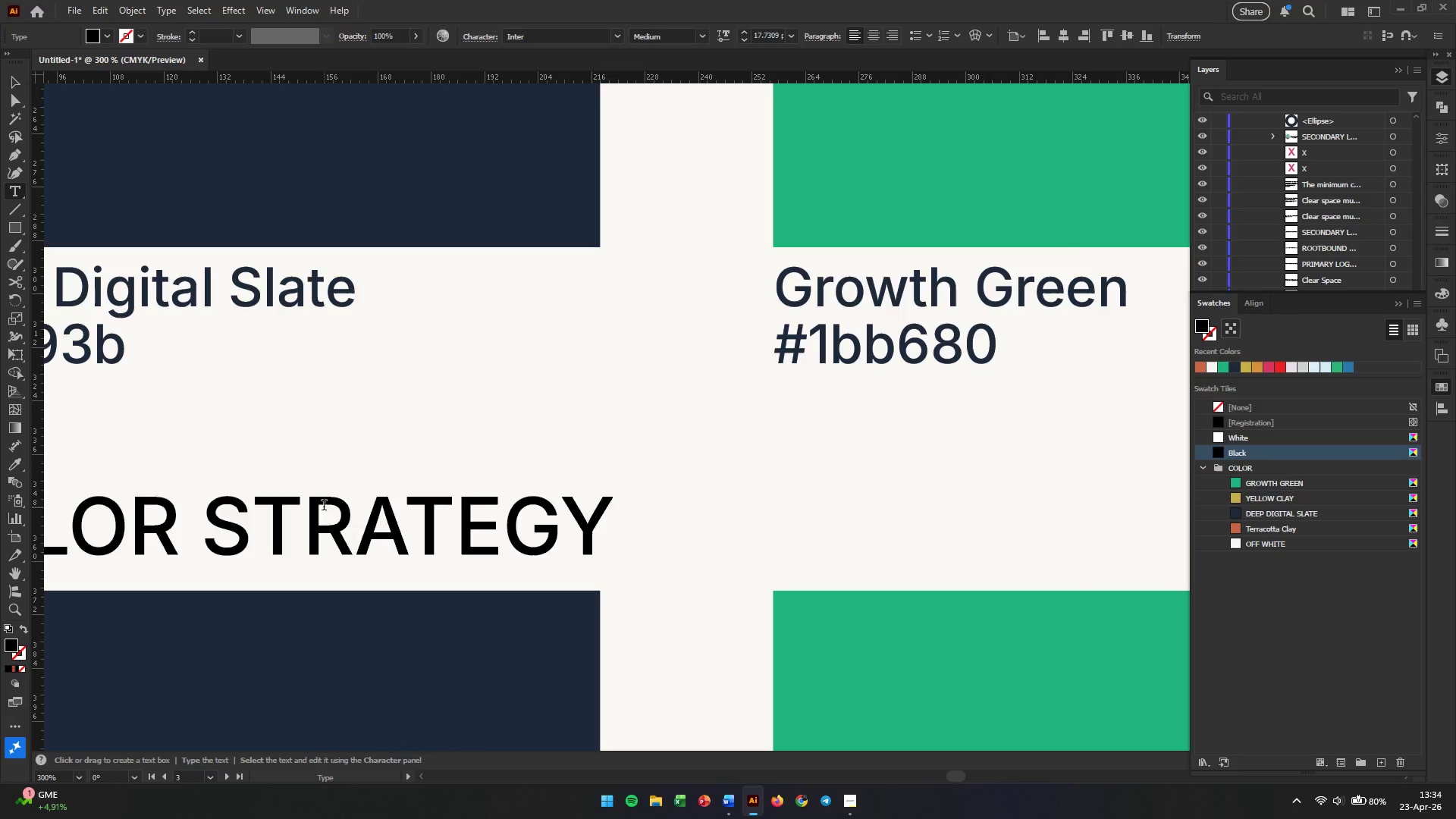 
triple_click([324, 507])
 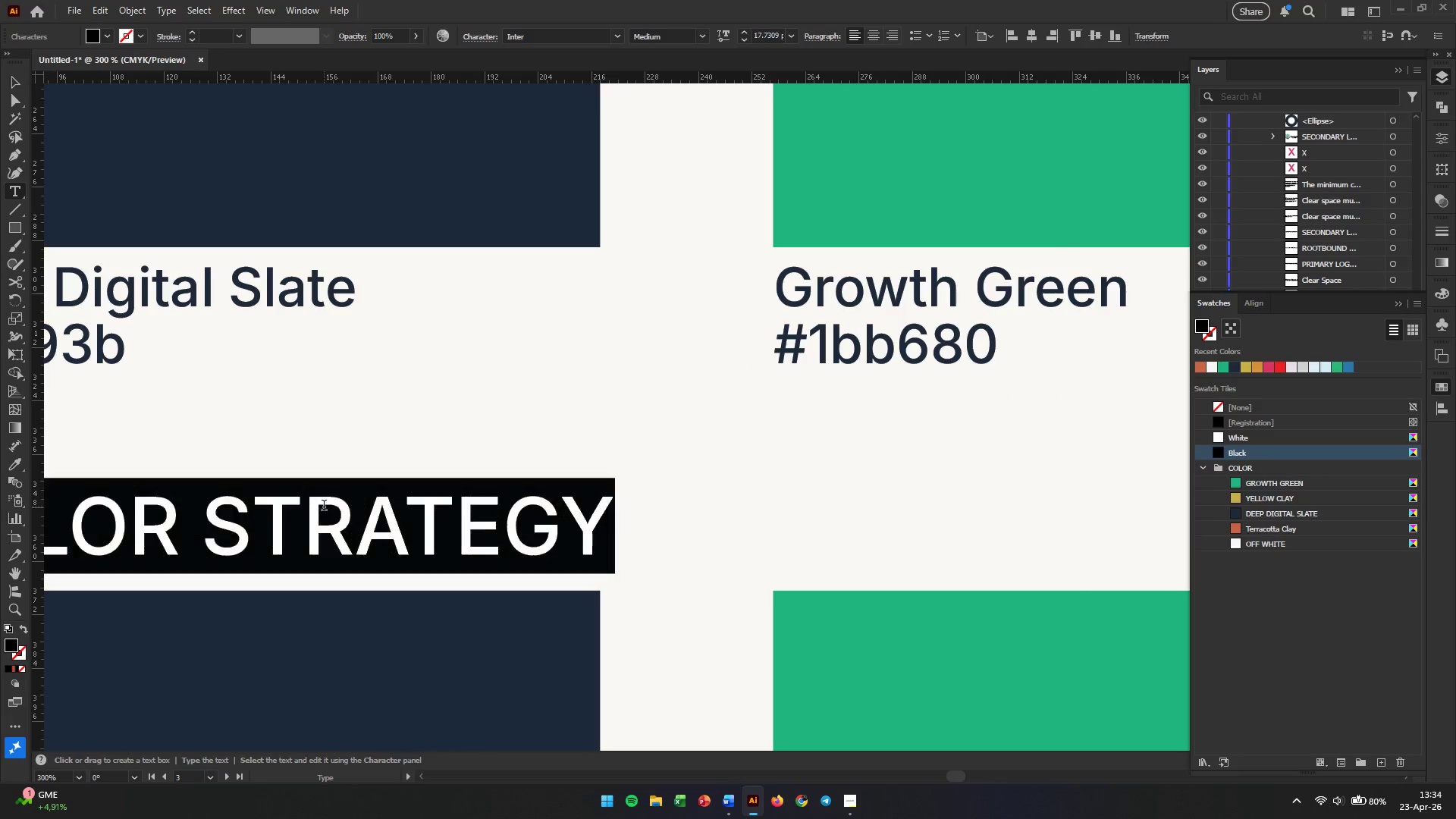 
triple_click([324, 507])
 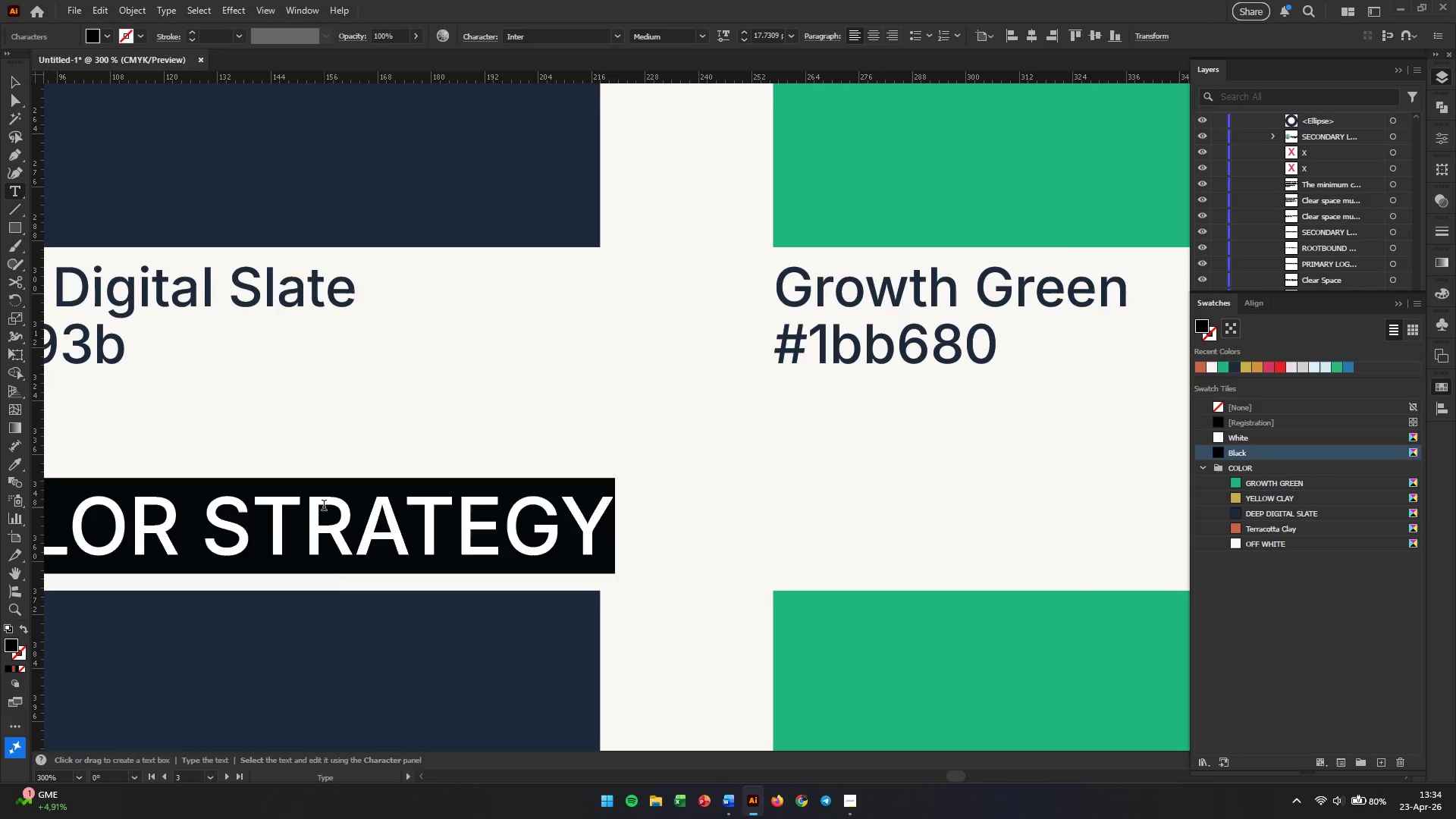 
type(Accents)
 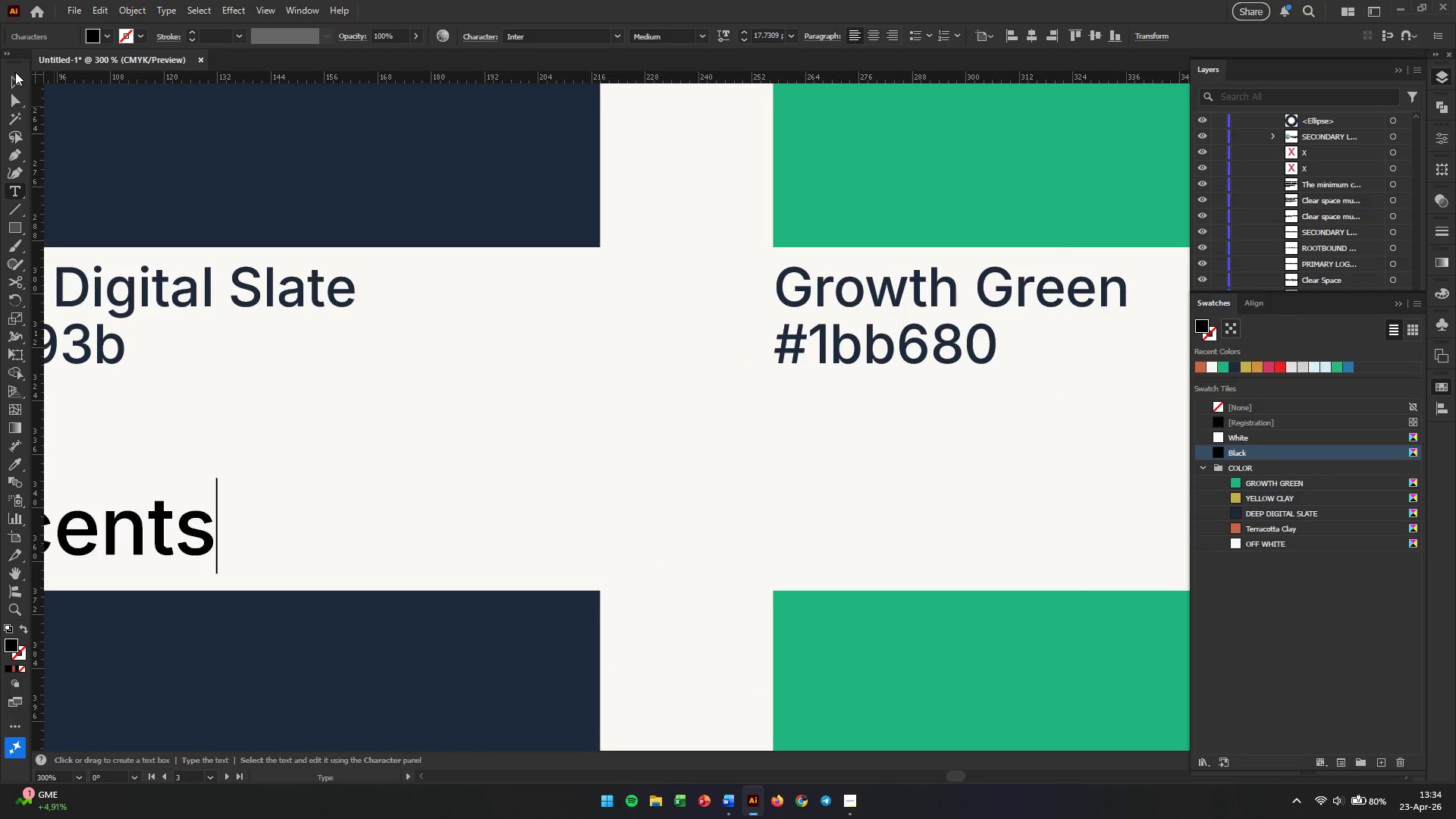 
double_click([11, 80])
 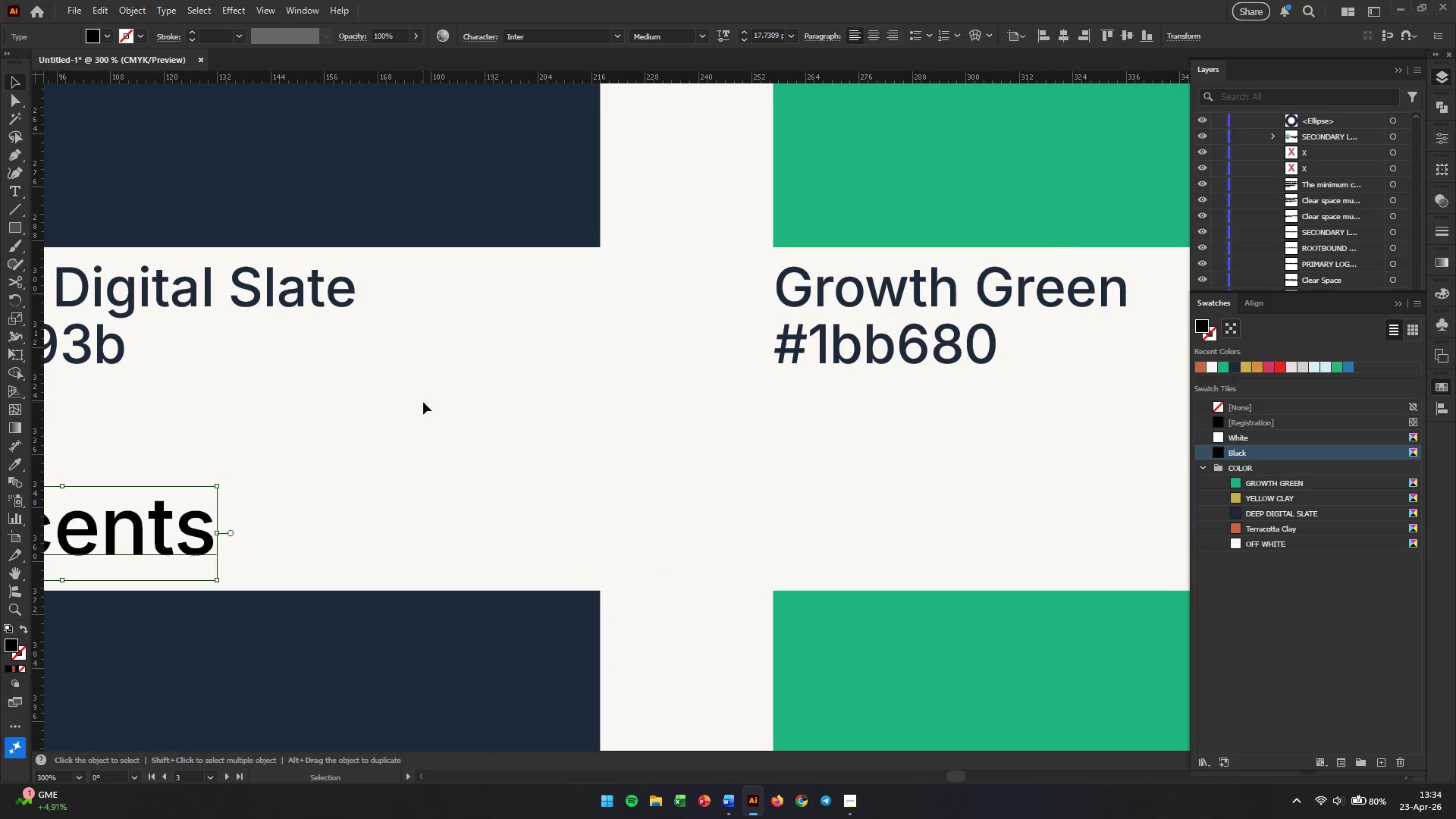 
triple_click([423, 402])
 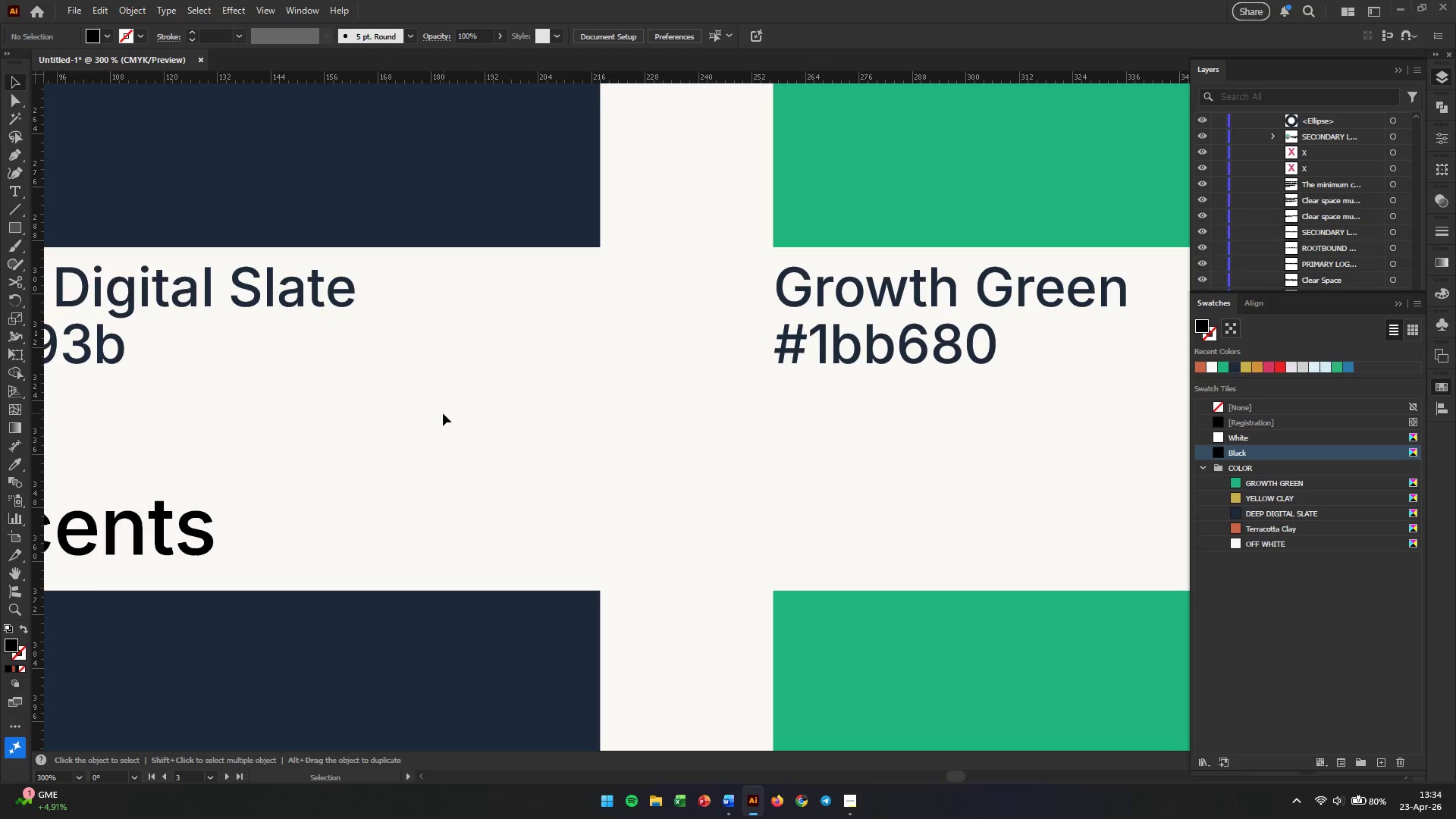 
hold_key(key=AltLeft, duration=2.06)
scroll: coordinate [444, 415], scroll_direction: down, amount: 4.0
 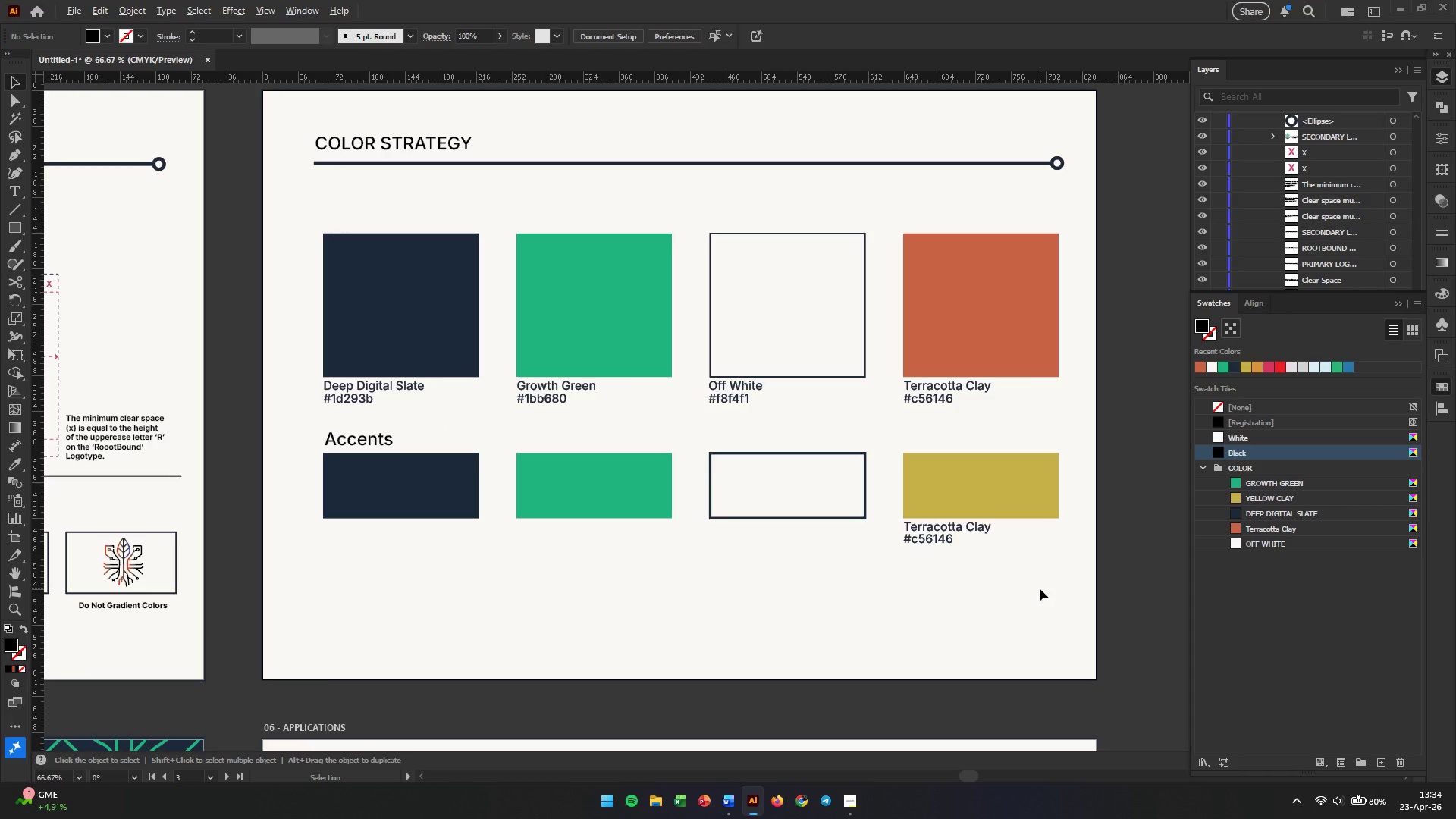 
scroll: coordinate [999, 552], scroll_direction: up, amount: 3.0
 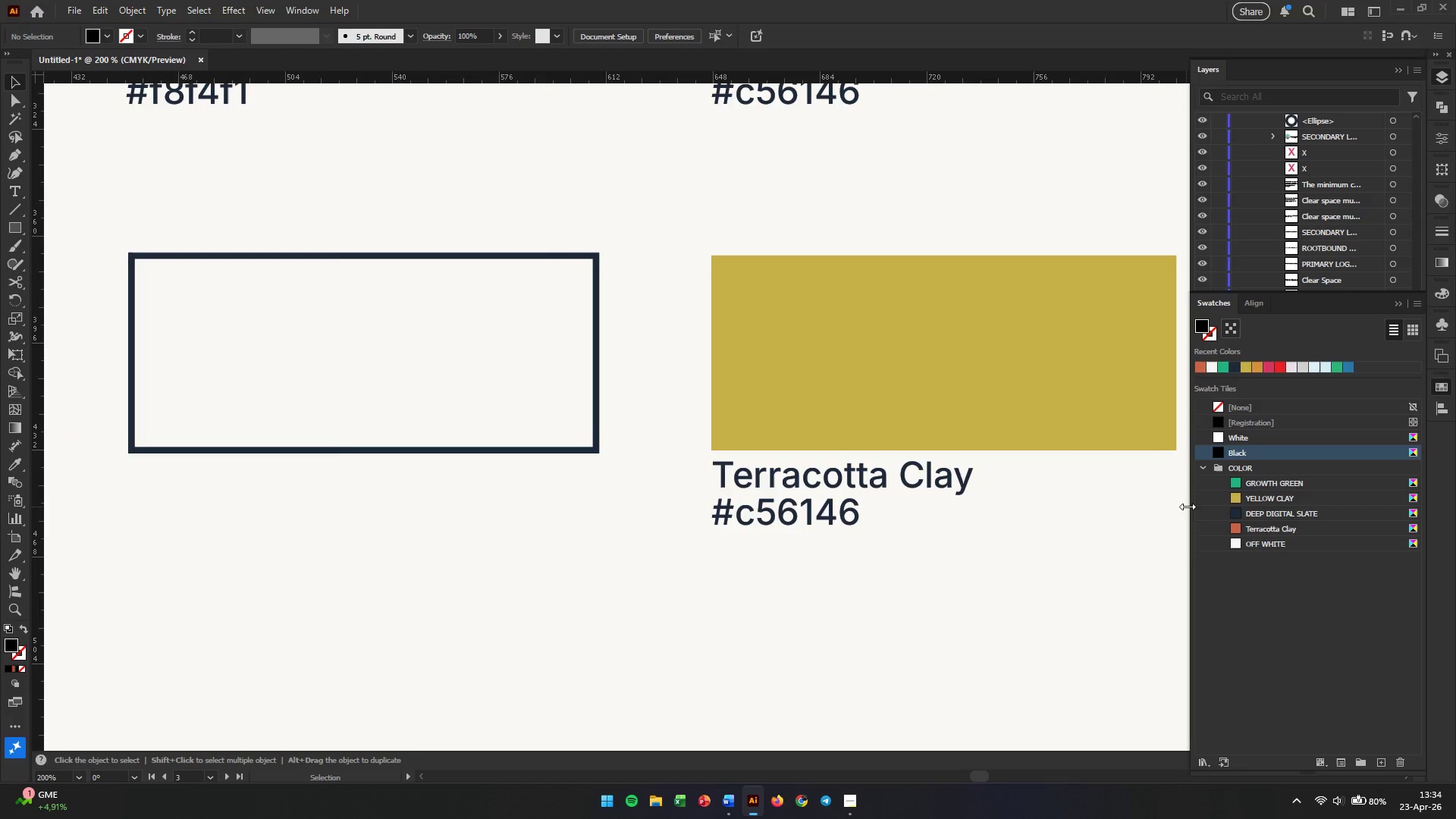 
left_click([1062, 588])
 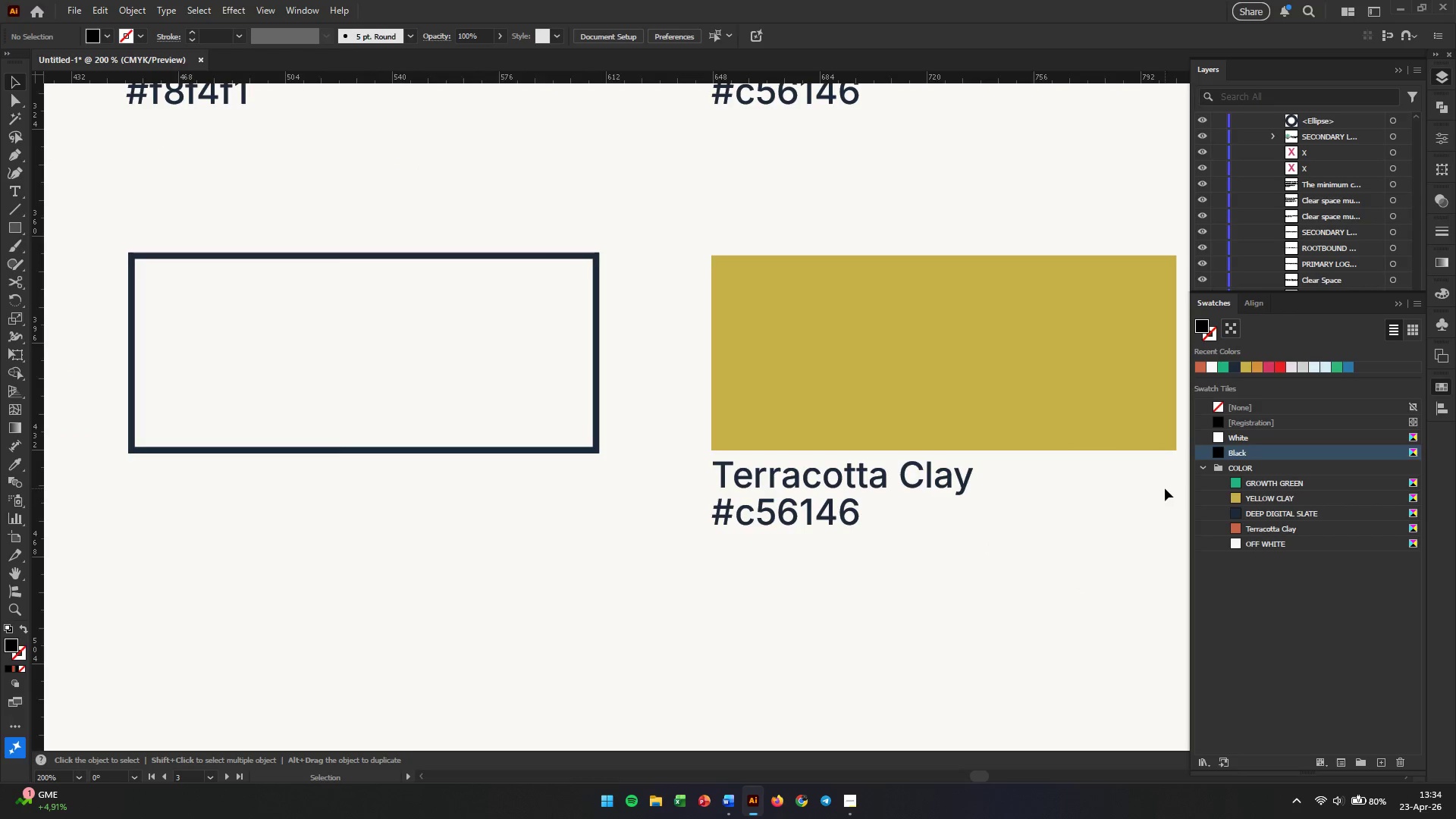 
double_click([1236, 499])
 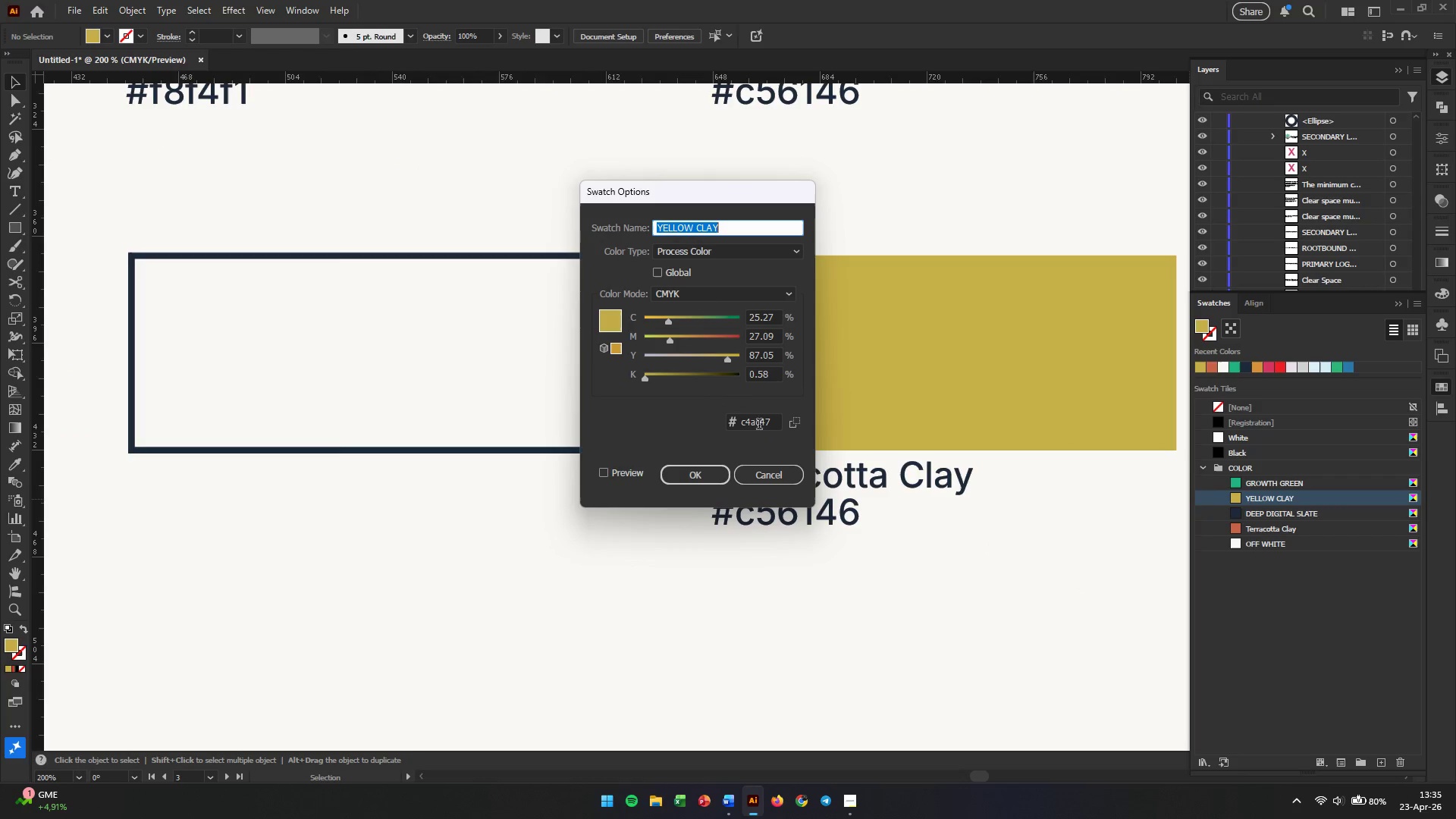 
double_click([759, 422])
 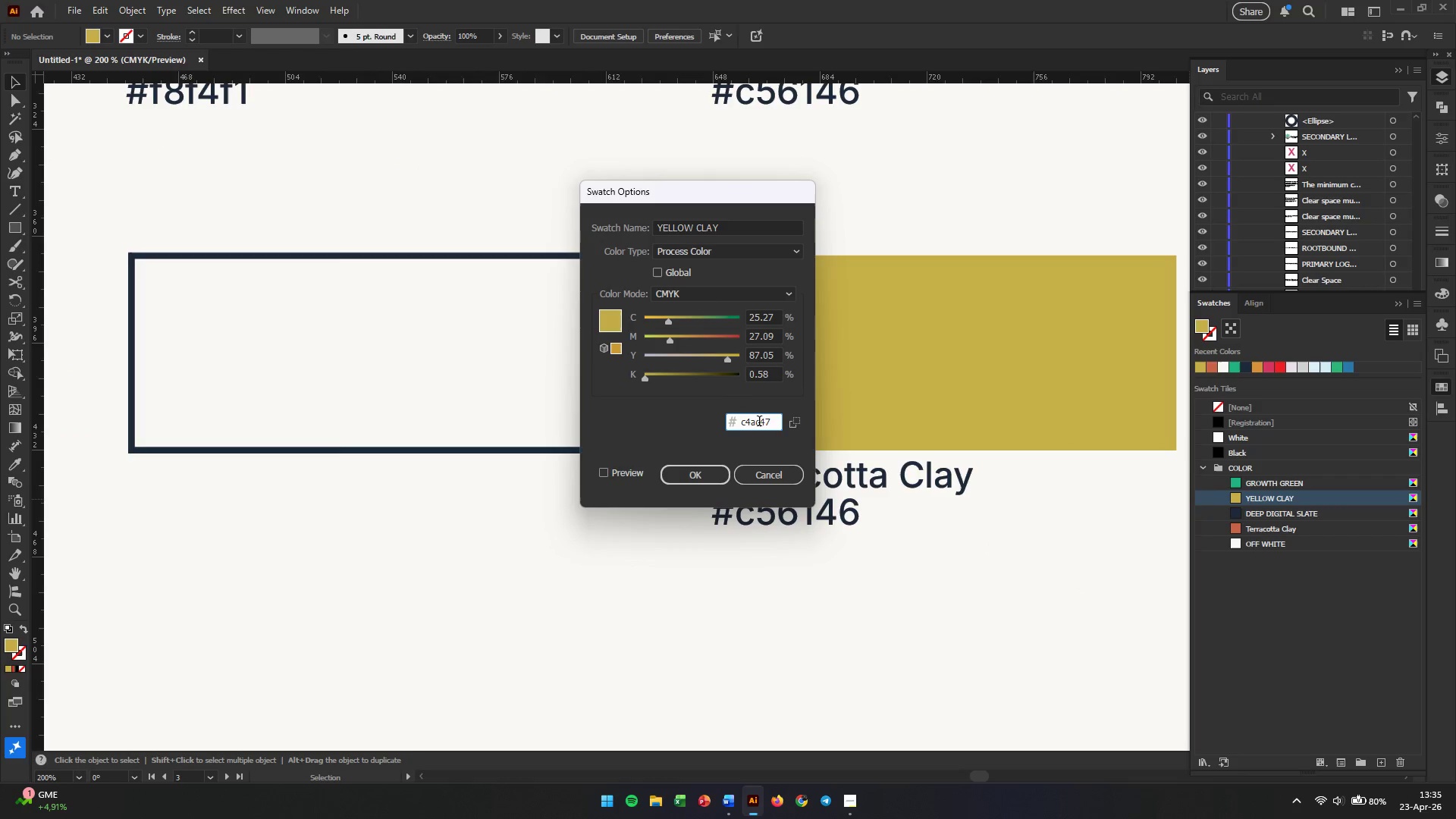 
double_click([759, 422])
 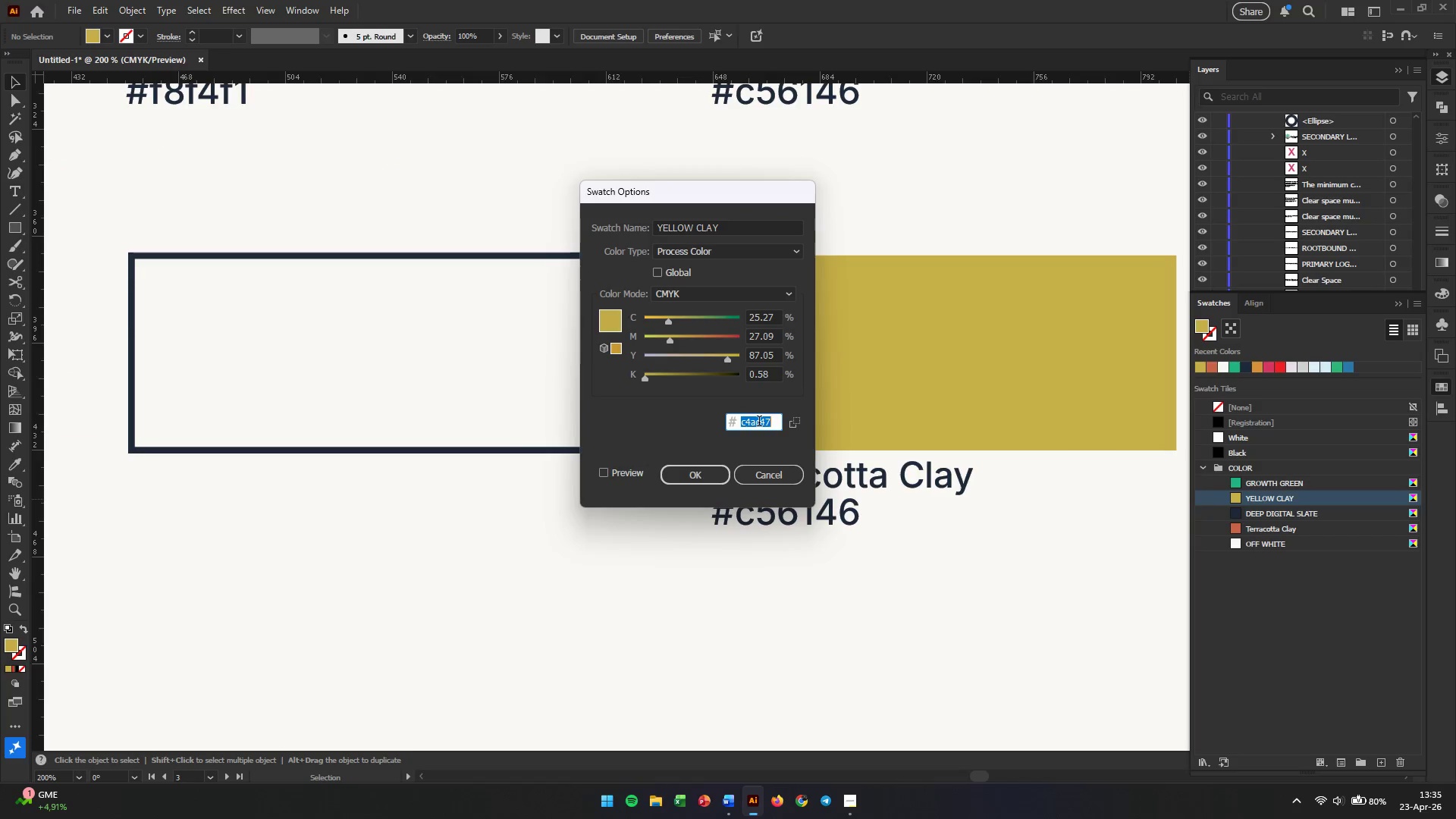 
triple_click([759, 422])
 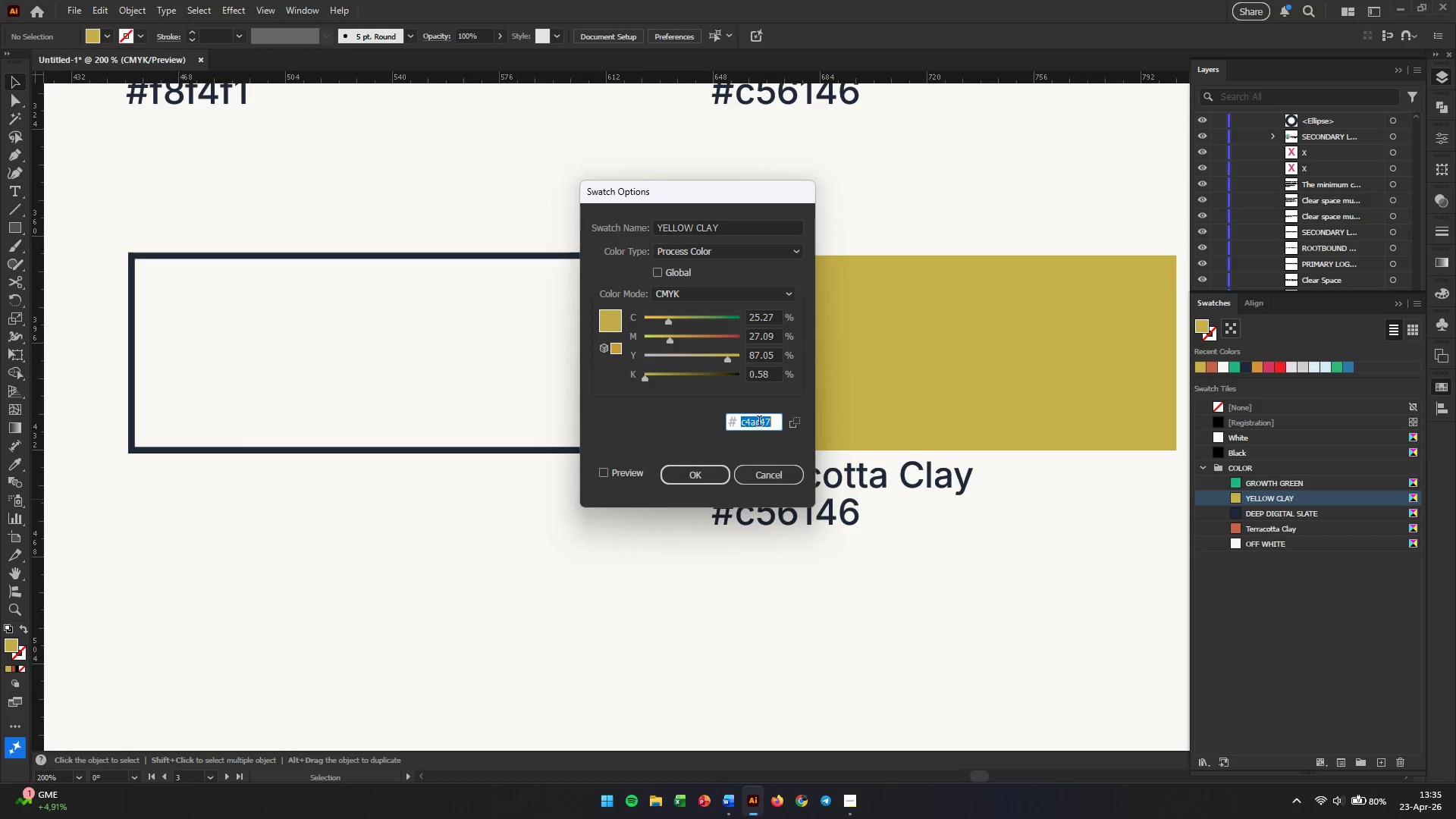 
key(Control+C)
 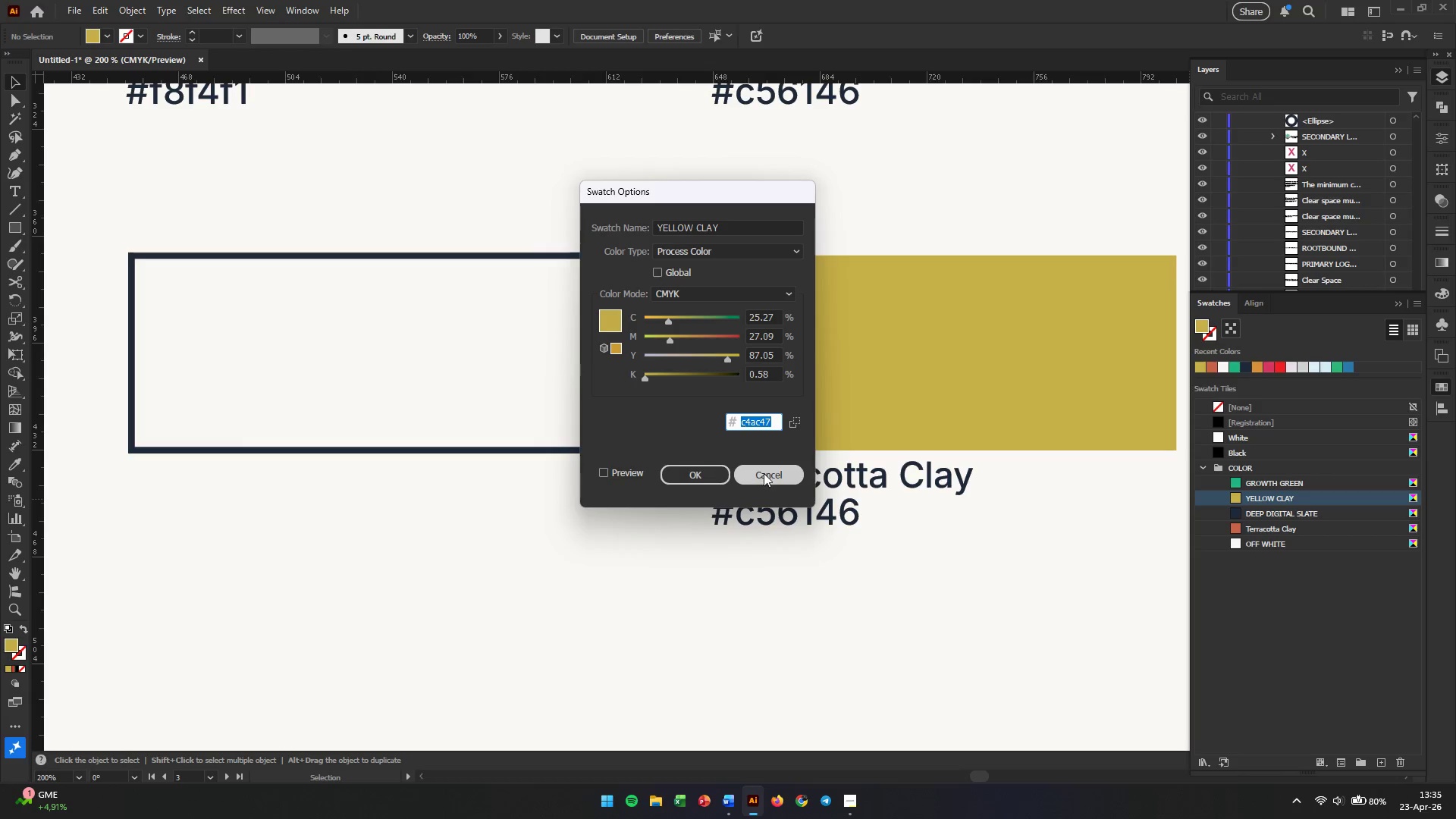 
left_click([767, 472])
 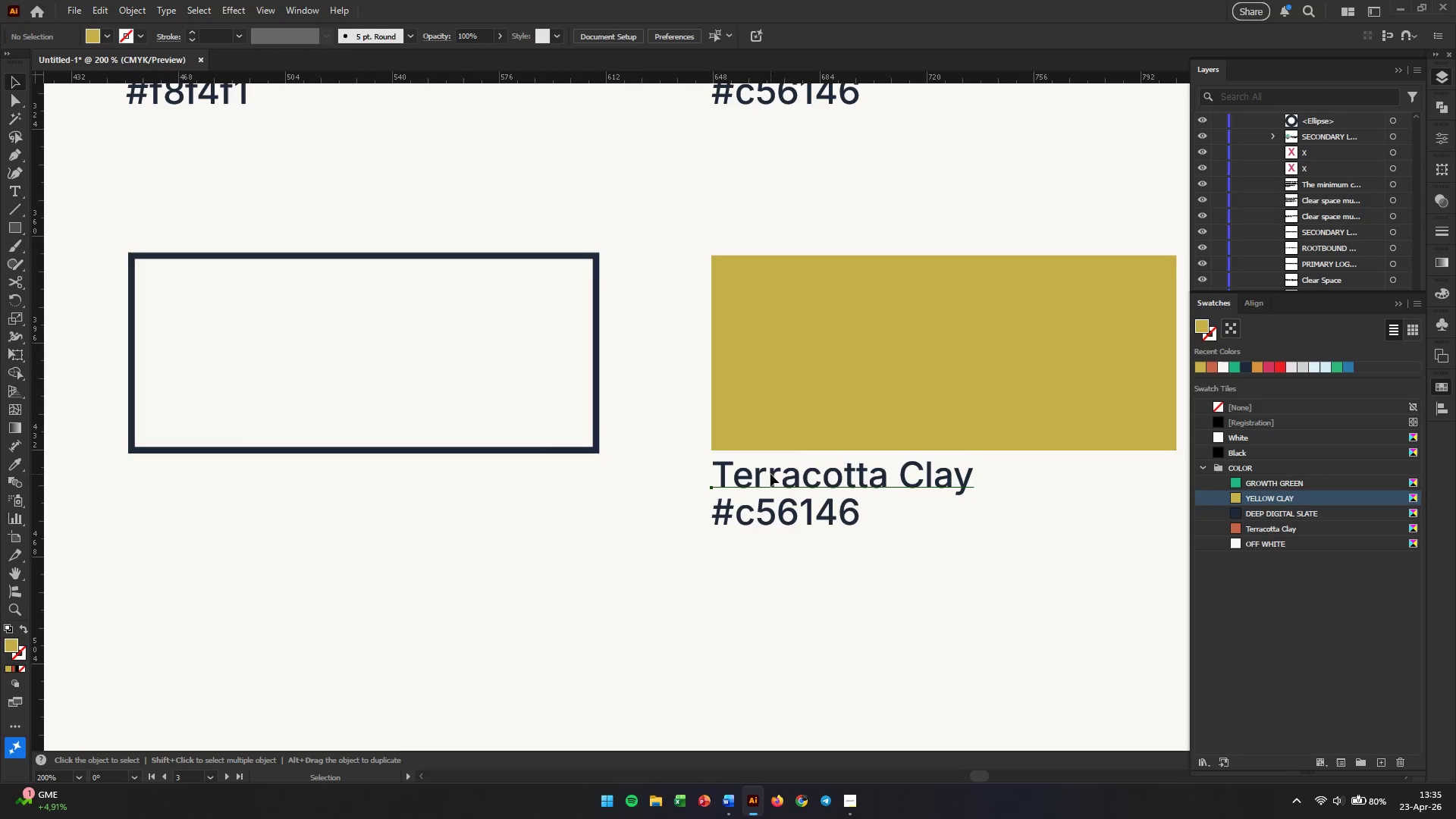 
double_click([770, 474])
 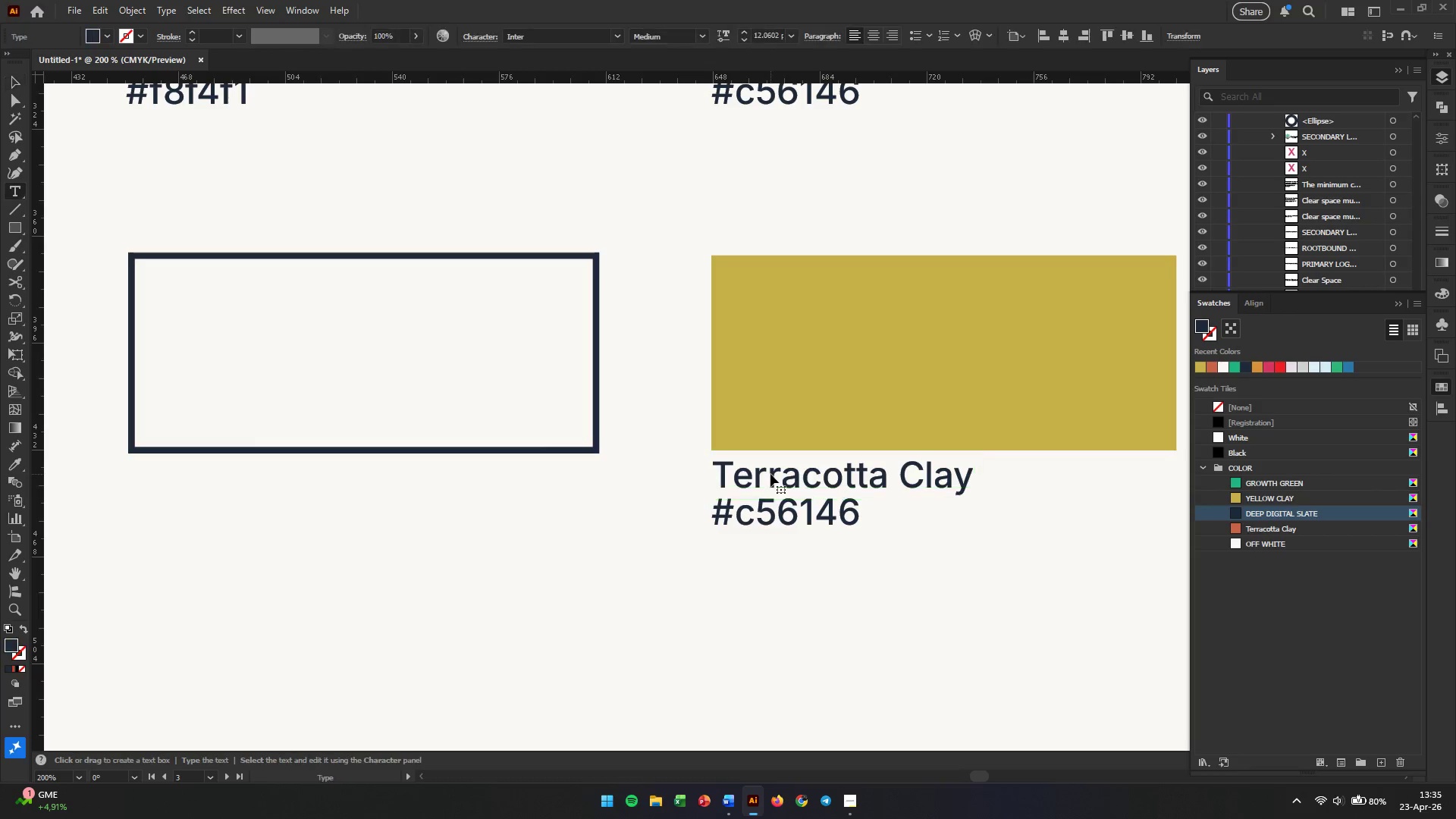 
triple_click([770, 474])
 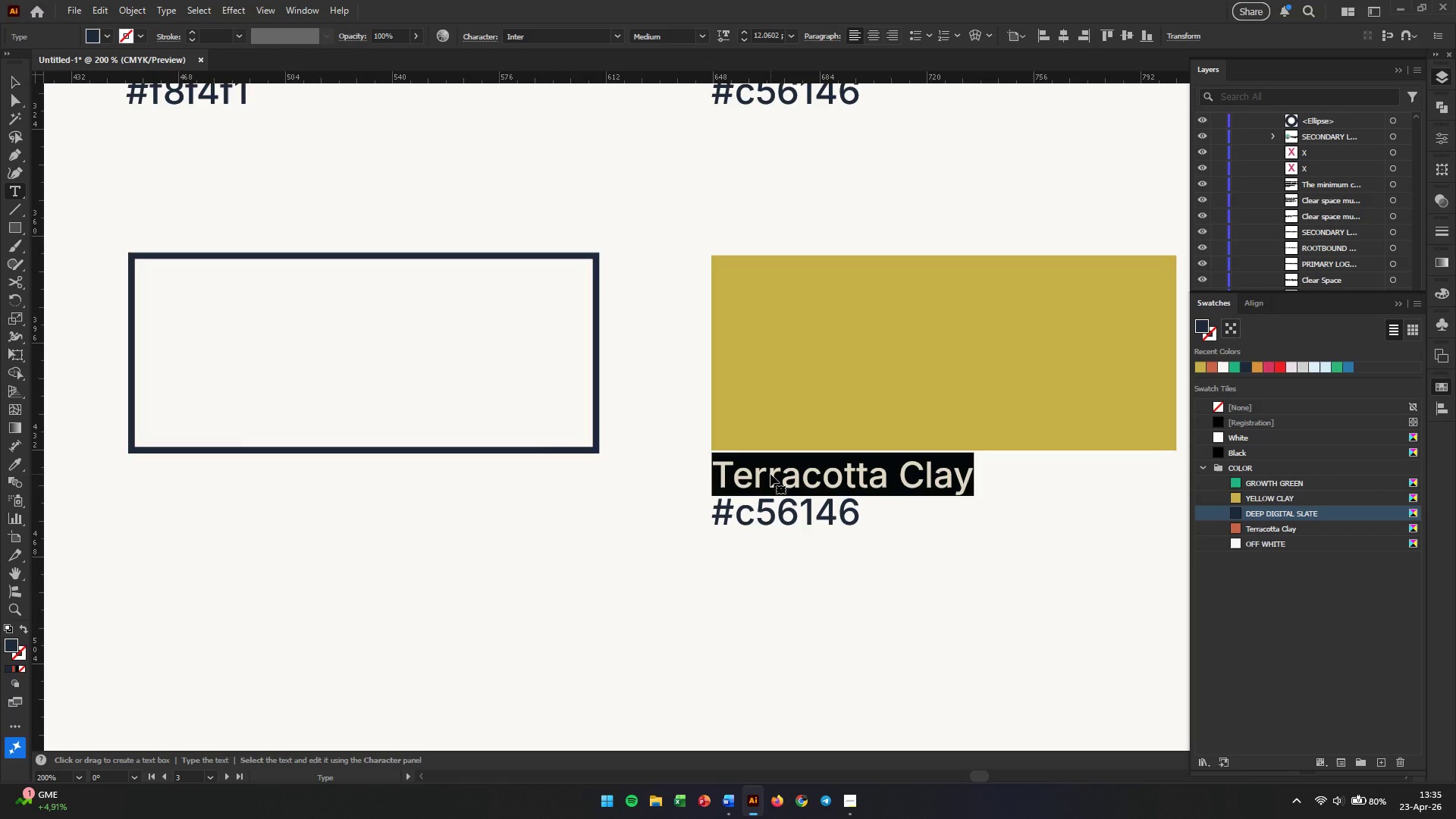 
triple_click([770, 474])
 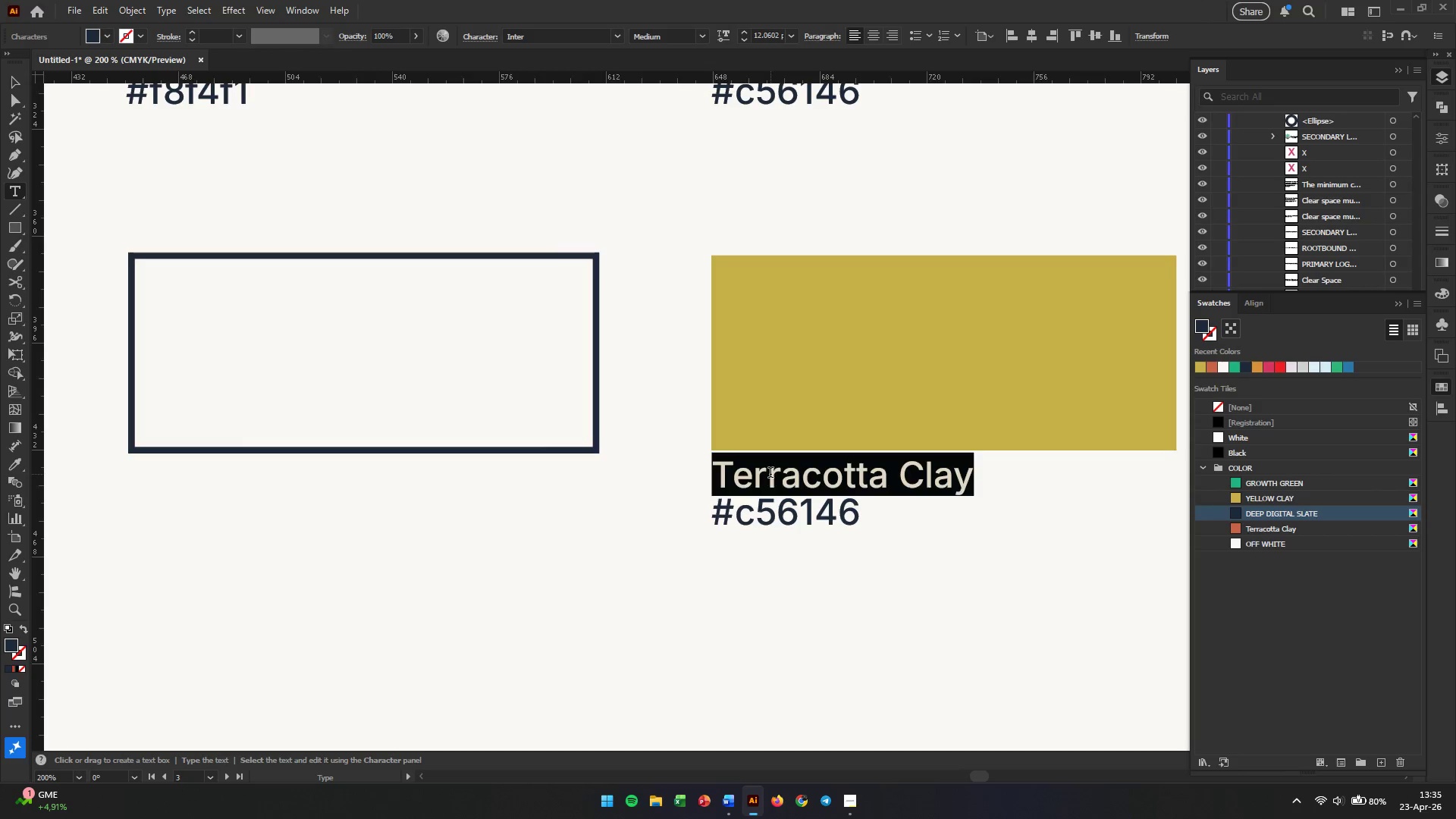 
double_click([770, 474])
 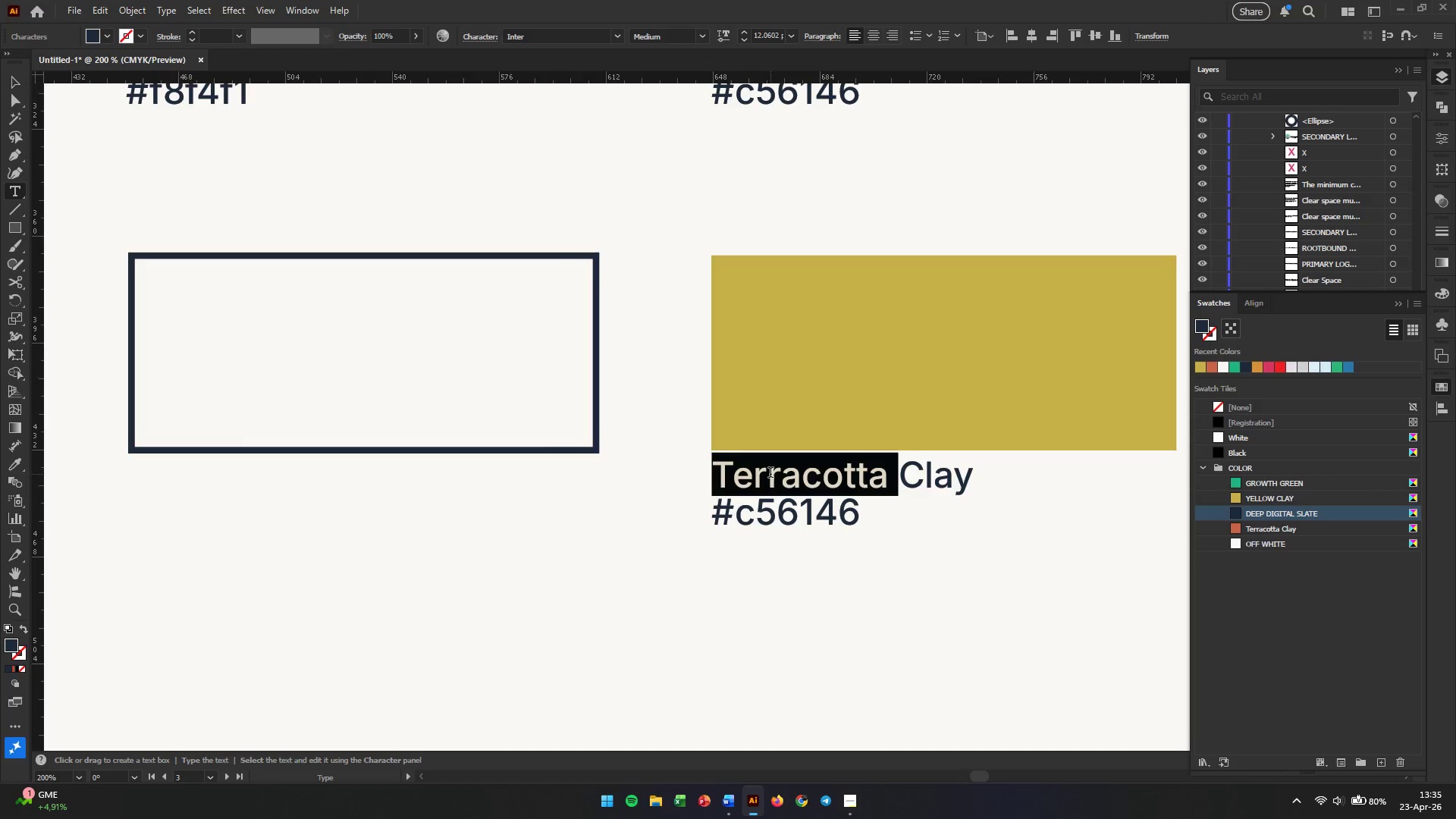 
type(Yellowc )
key(Backspace)
key(Backspace)
type( )
 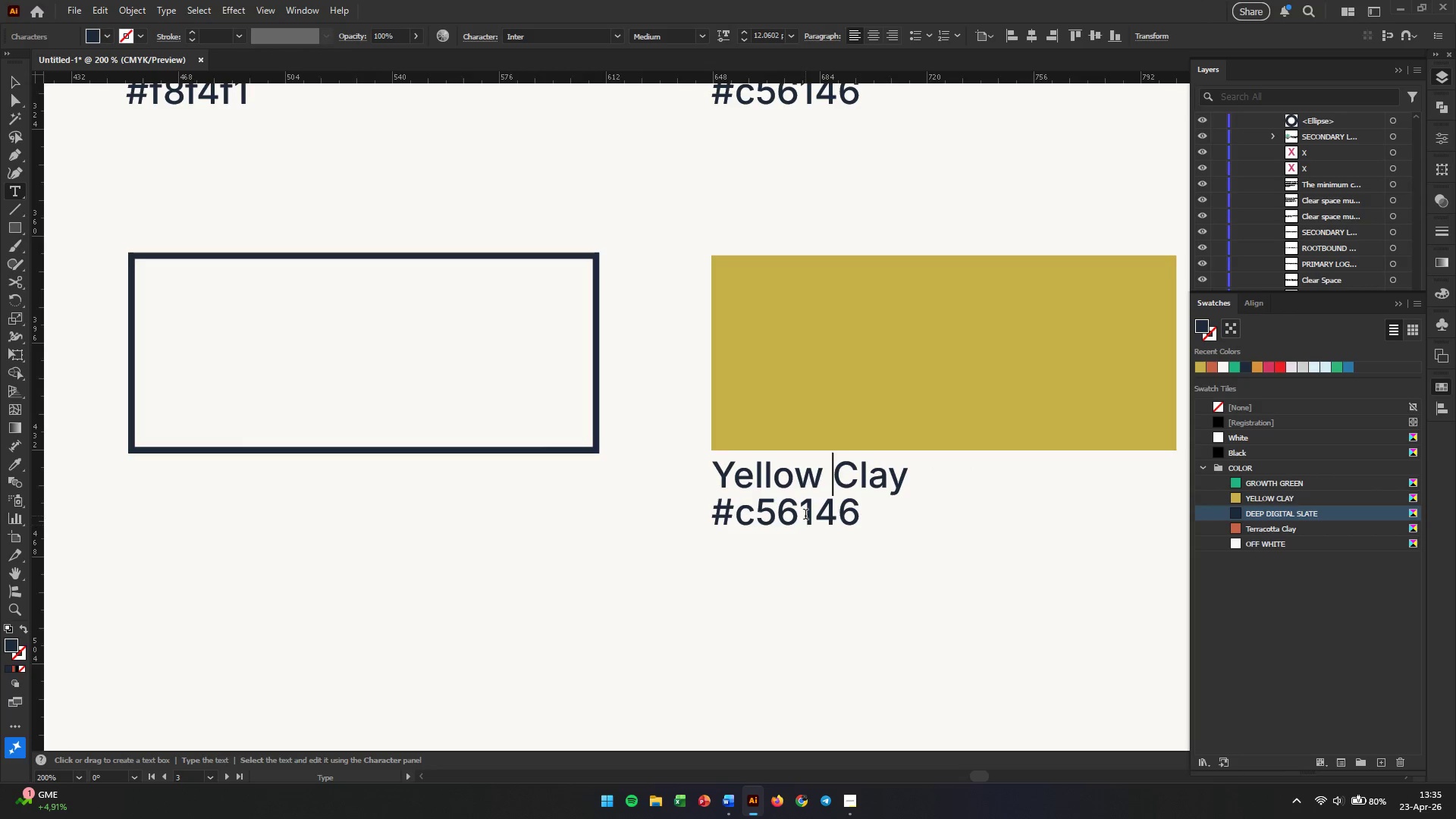 
double_click([805, 516])
 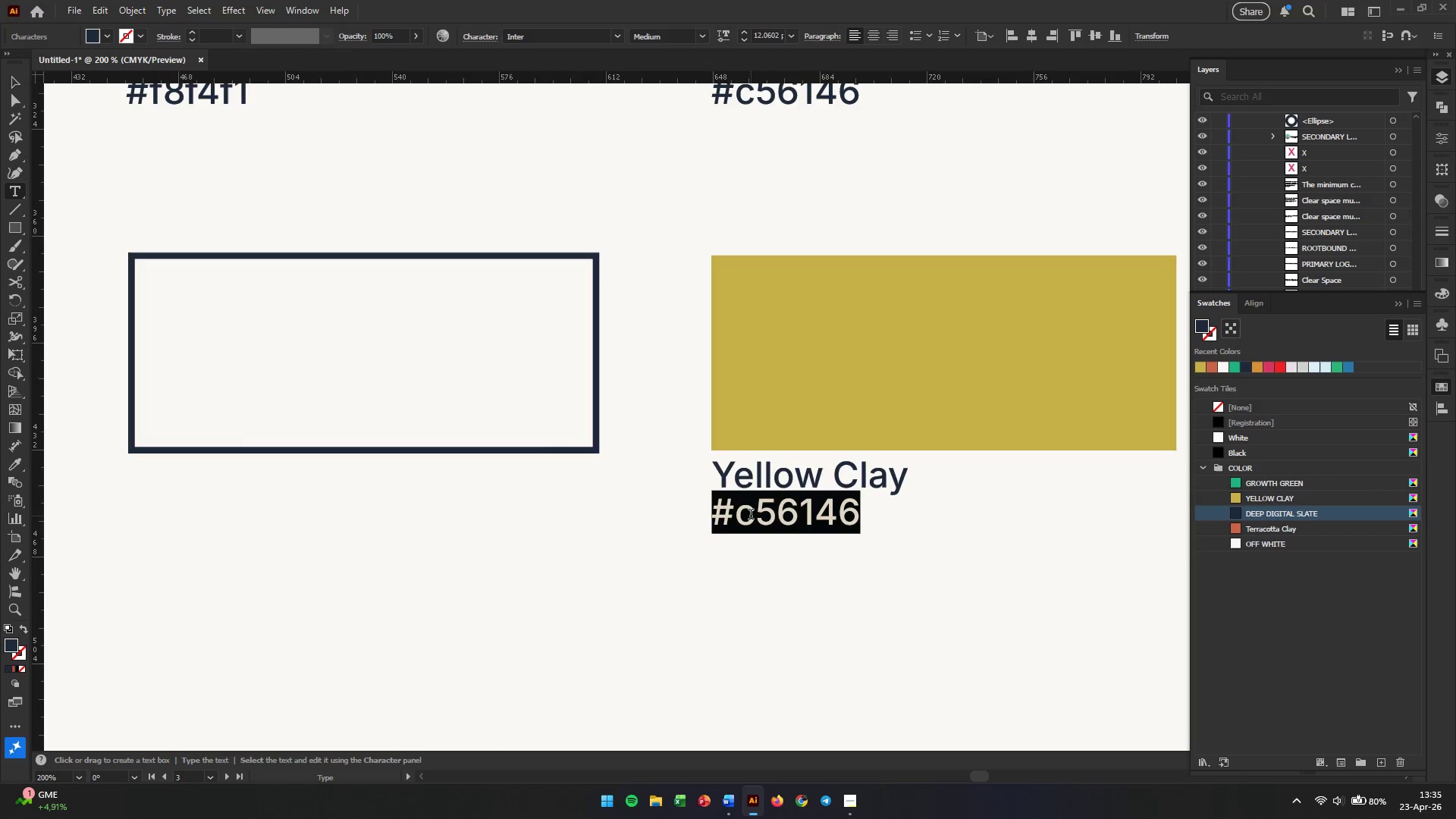 
left_click([751, 516])
 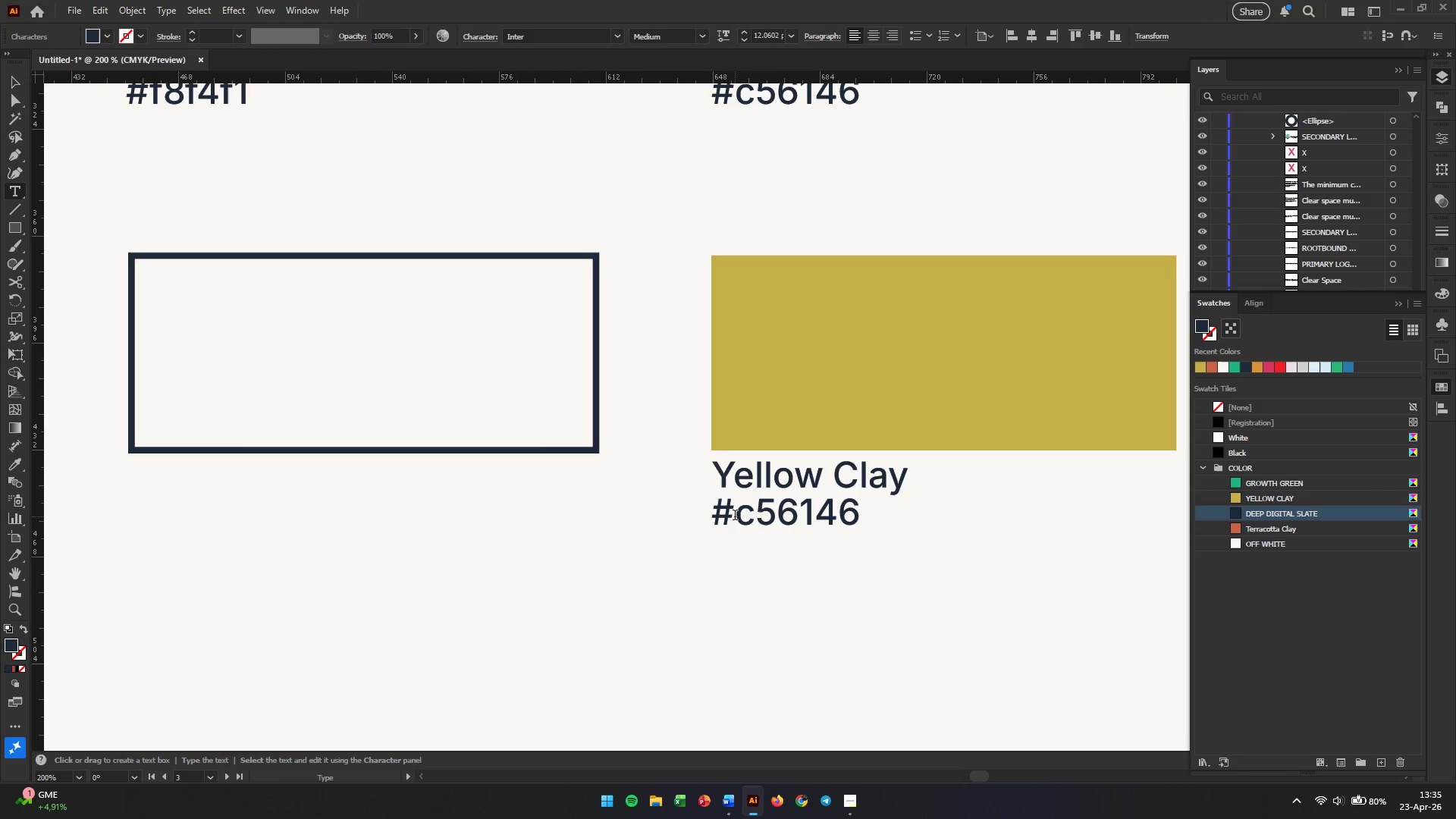 
left_click_drag(start_coordinate=[735, 516], to_coordinate=[886, 516])
 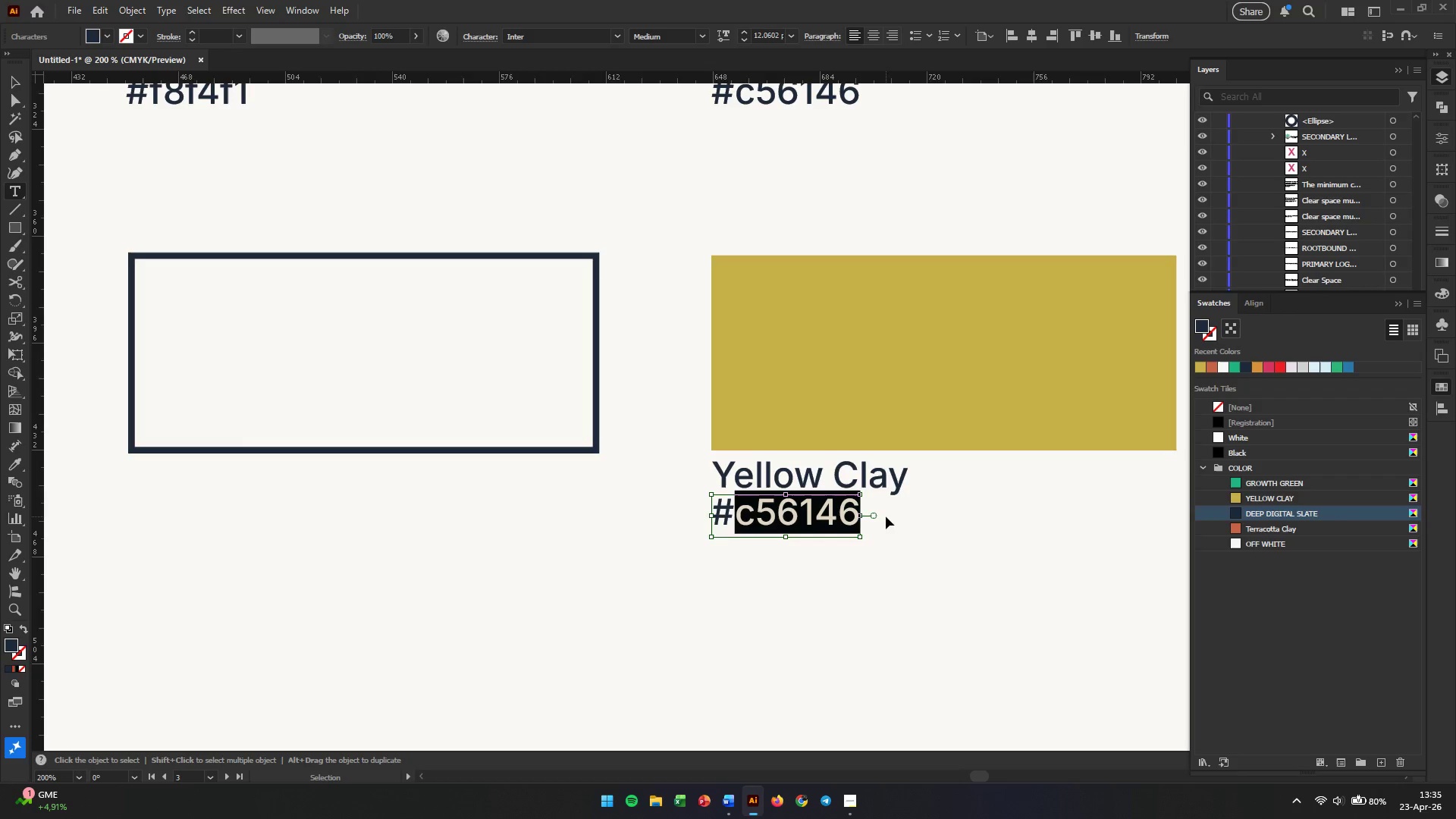 
key(Control+V)
 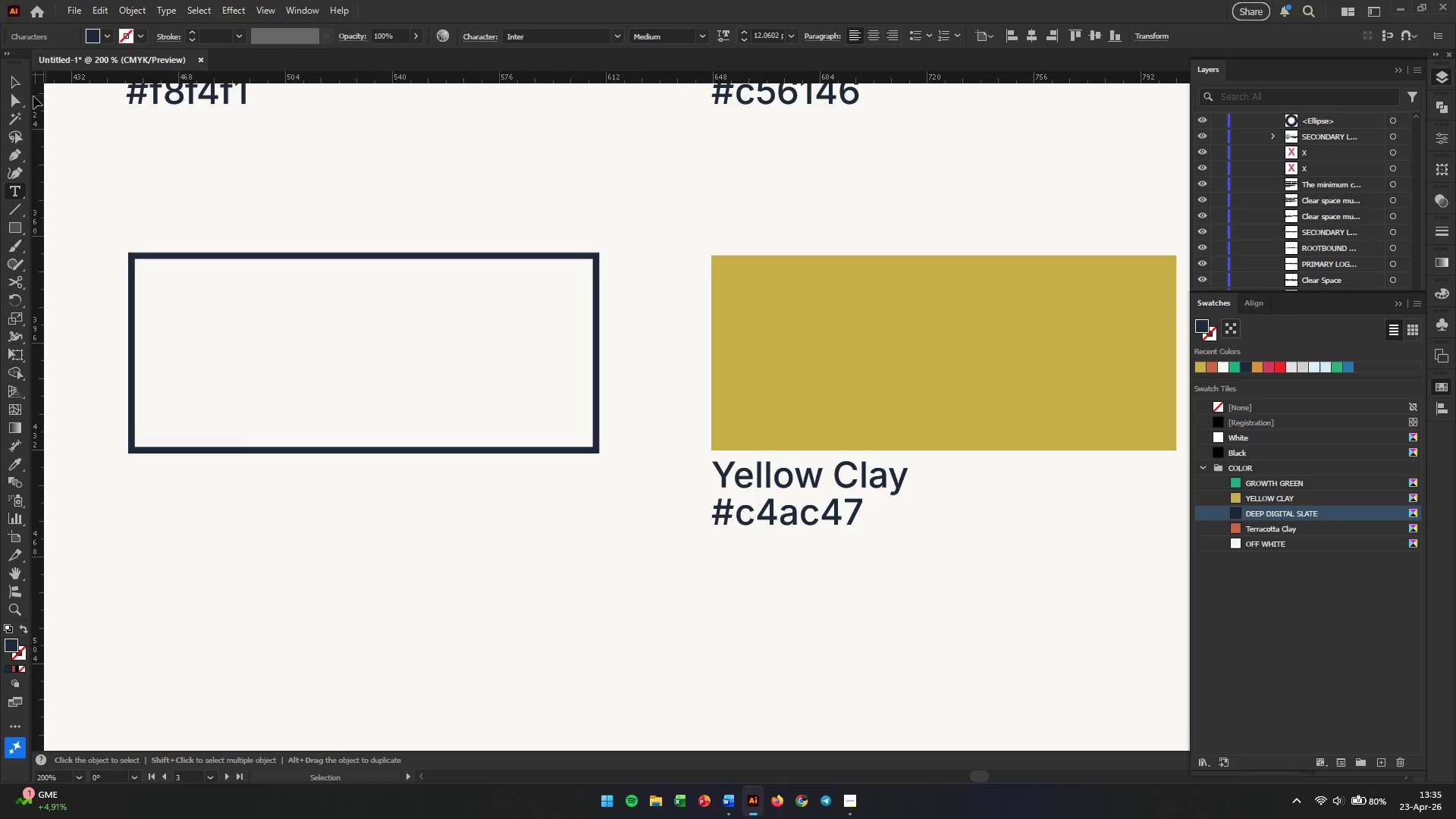 
left_click([17, 80])
 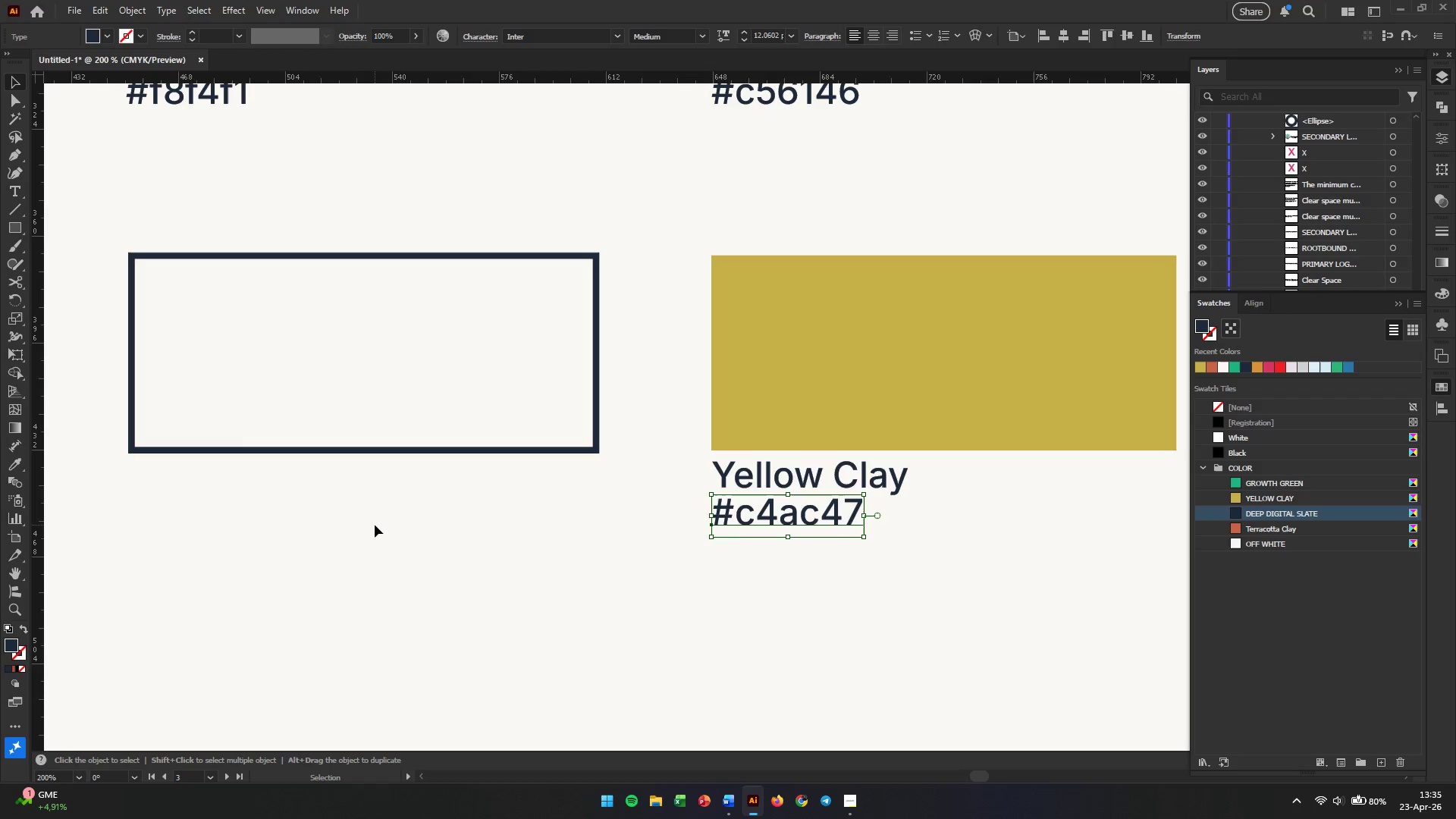 
hold_key(key=Space, duration=0.45)
 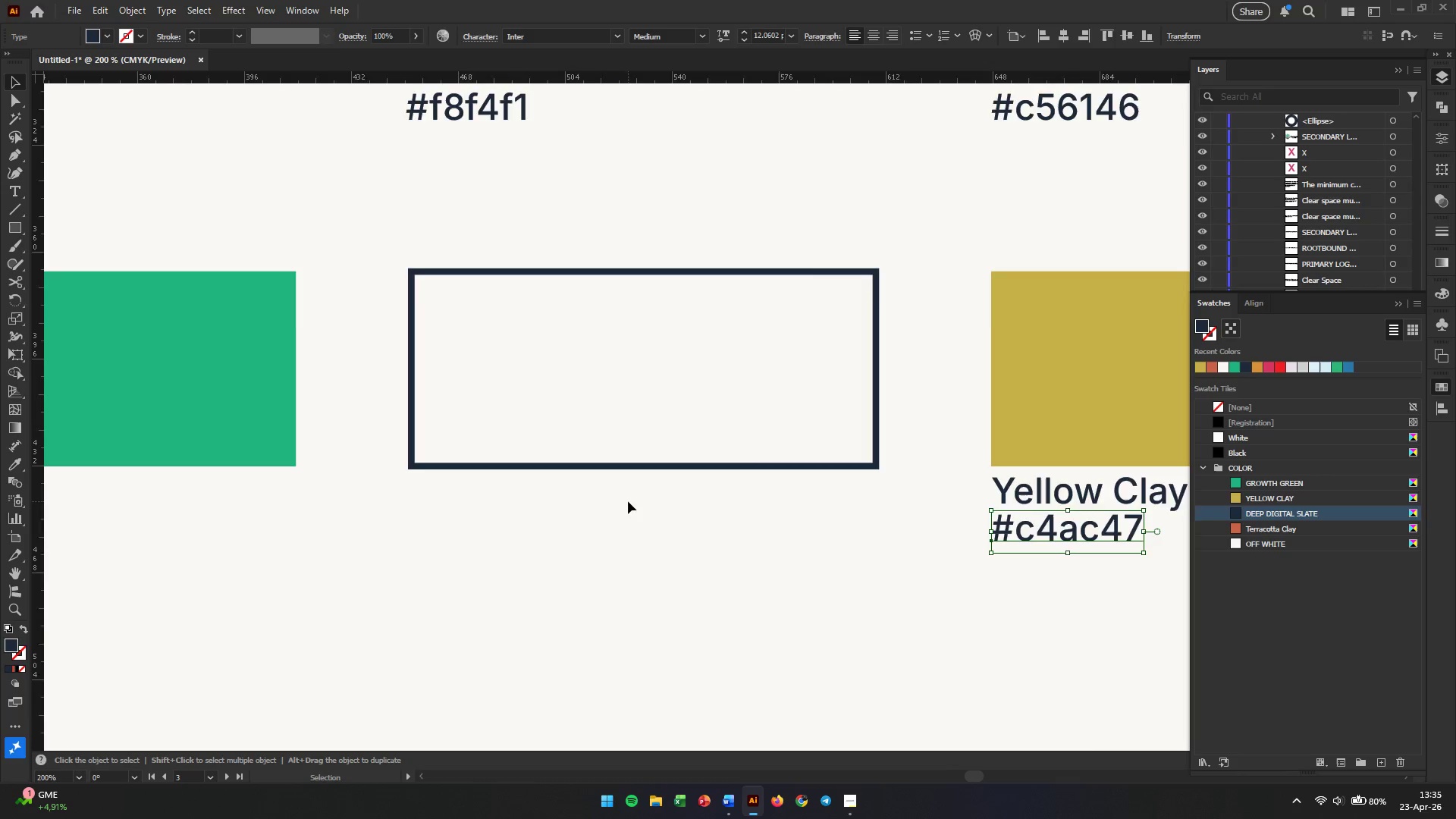 
left_click_drag(start_coordinate=[375, 525], to_coordinate=[654, 541])
 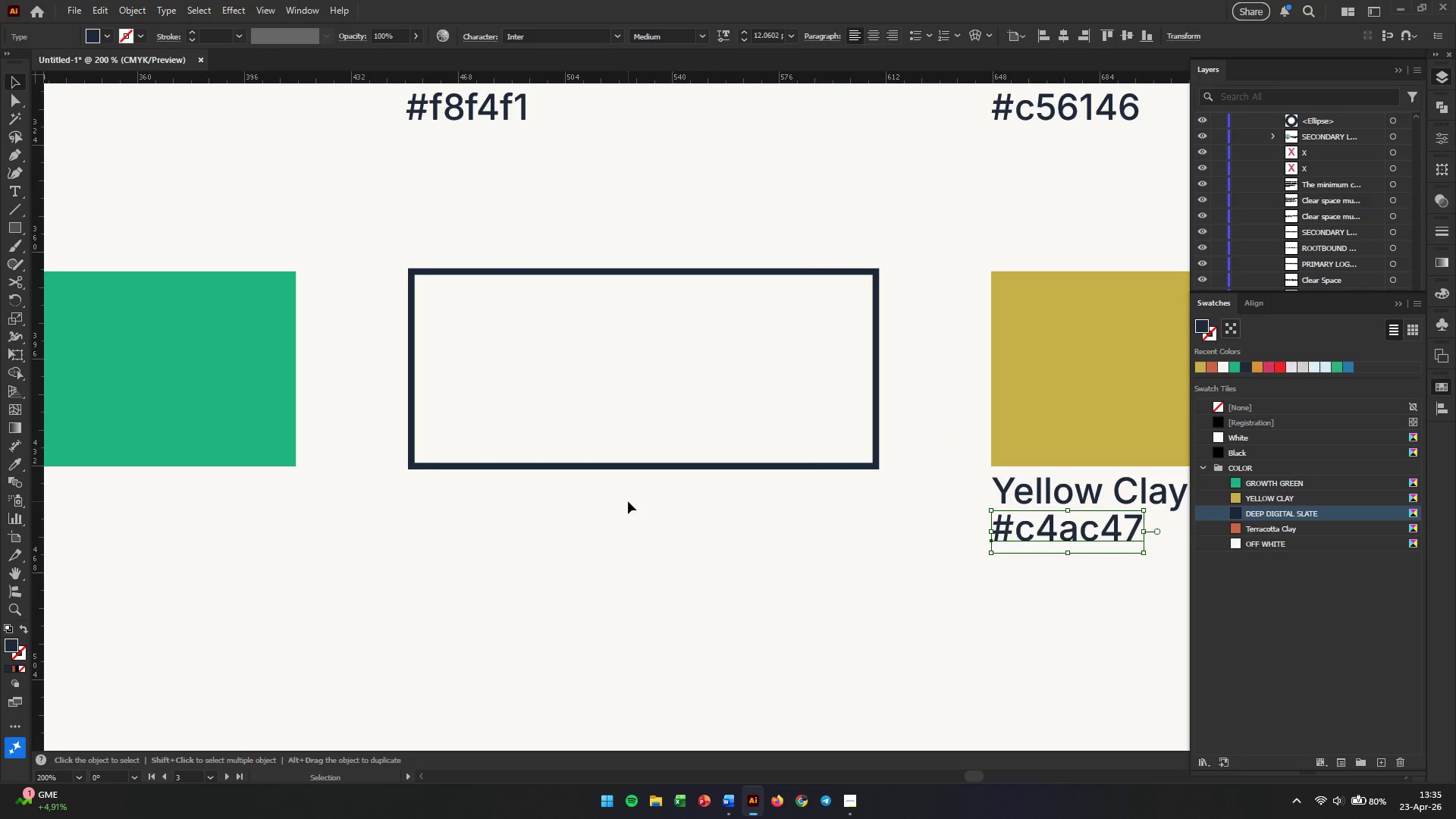 
hold_key(key=AltLeft, duration=0.58)
scroll: coordinate [628, 501], scroll_direction: down, amount: 3.0
 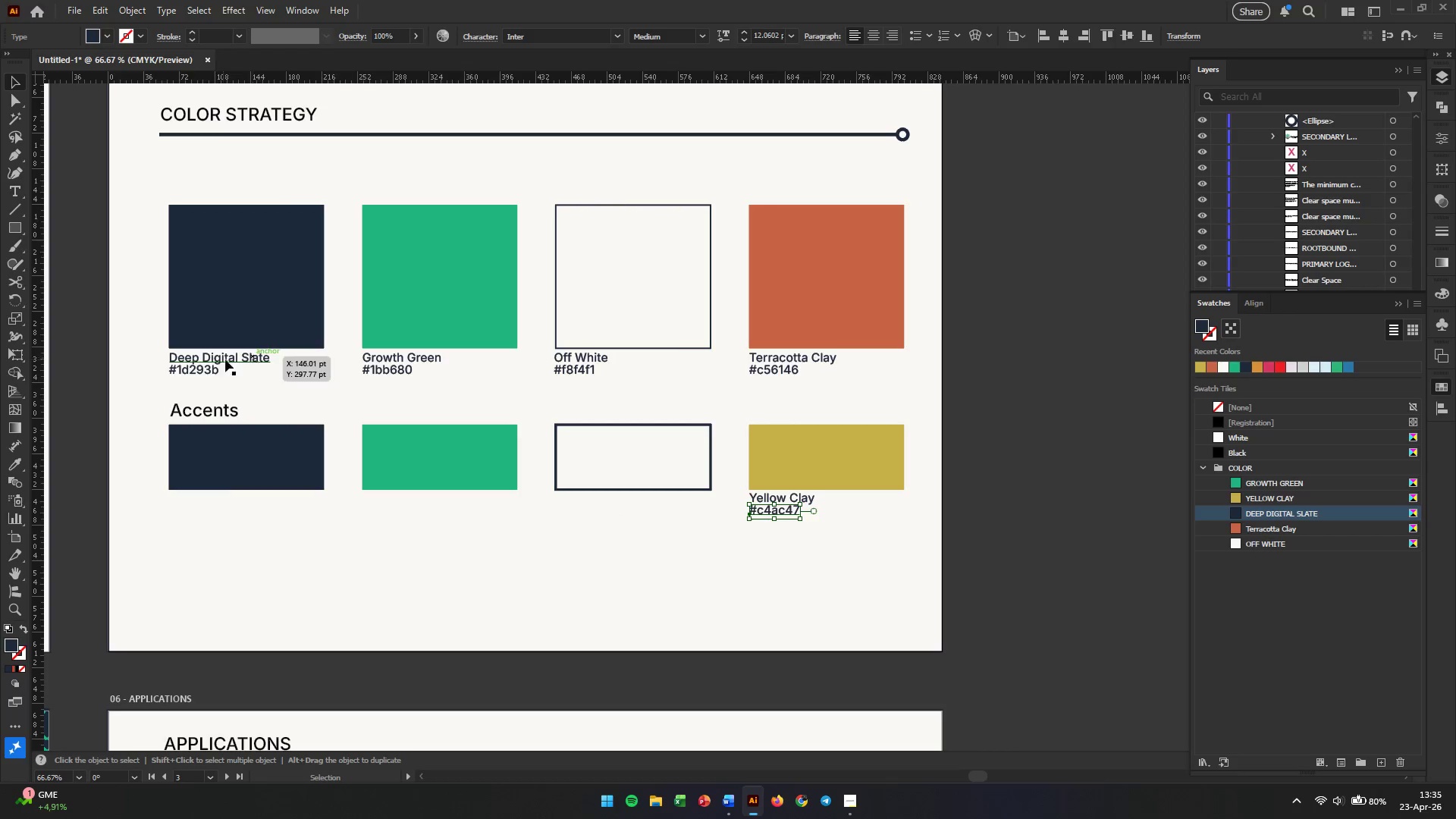 
left_click([218, 359])
 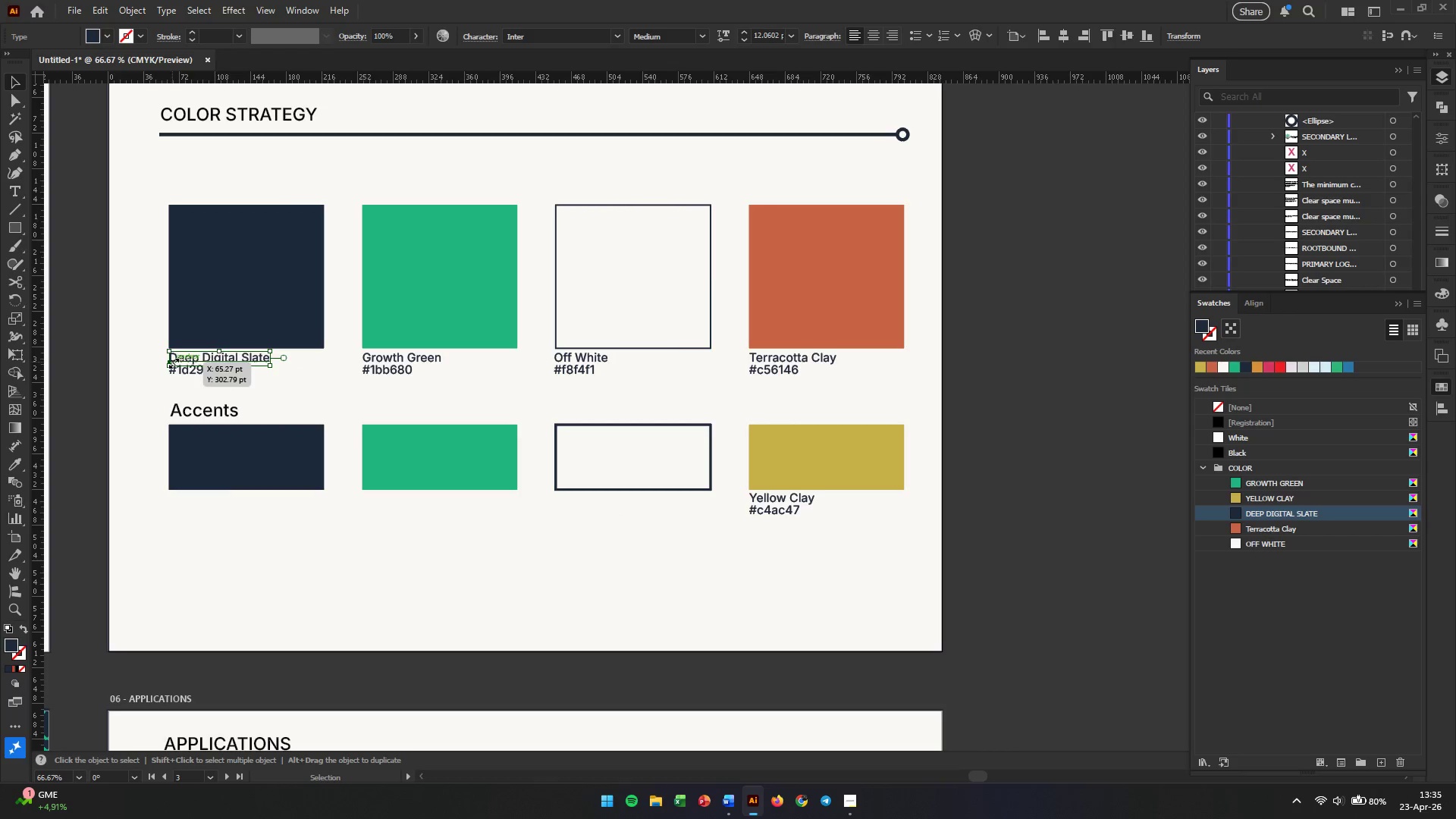 
left_click_drag(start_coordinate=[148, 358], to_coordinate=[855, 391])
 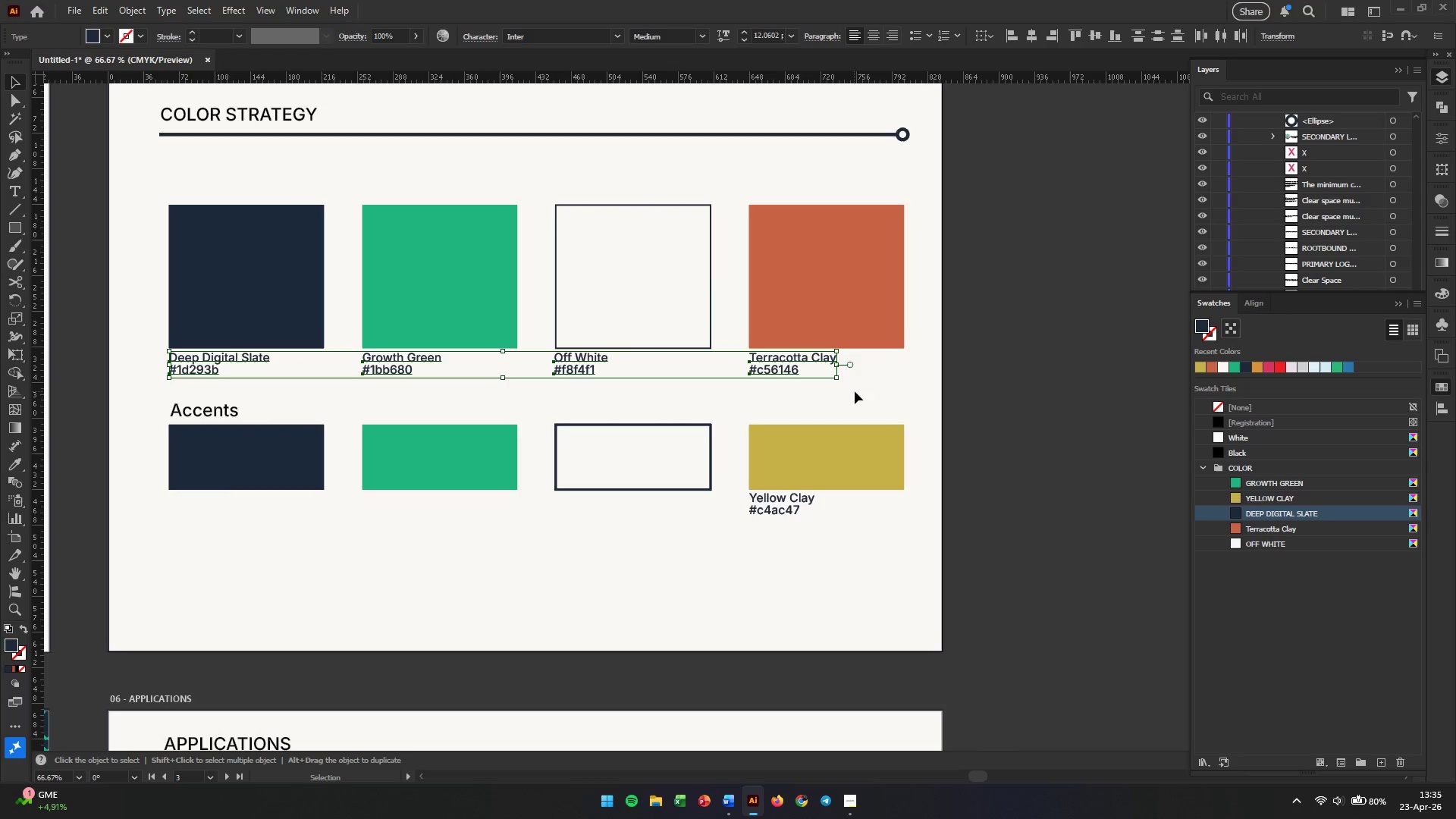 
left_click([924, 387])
 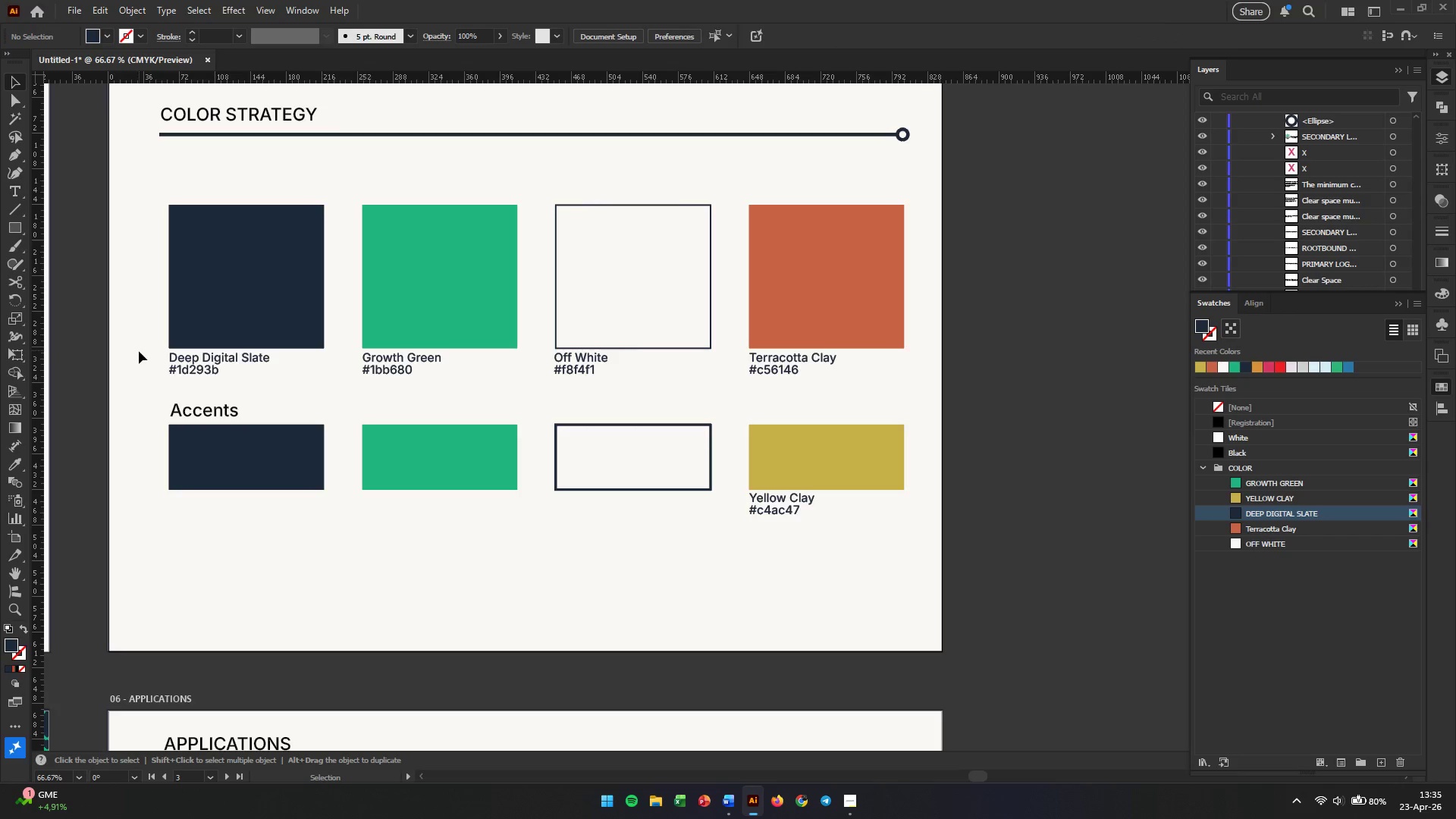 
left_click_drag(start_coordinate=[139, 351], to_coordinate=[624, 386])
 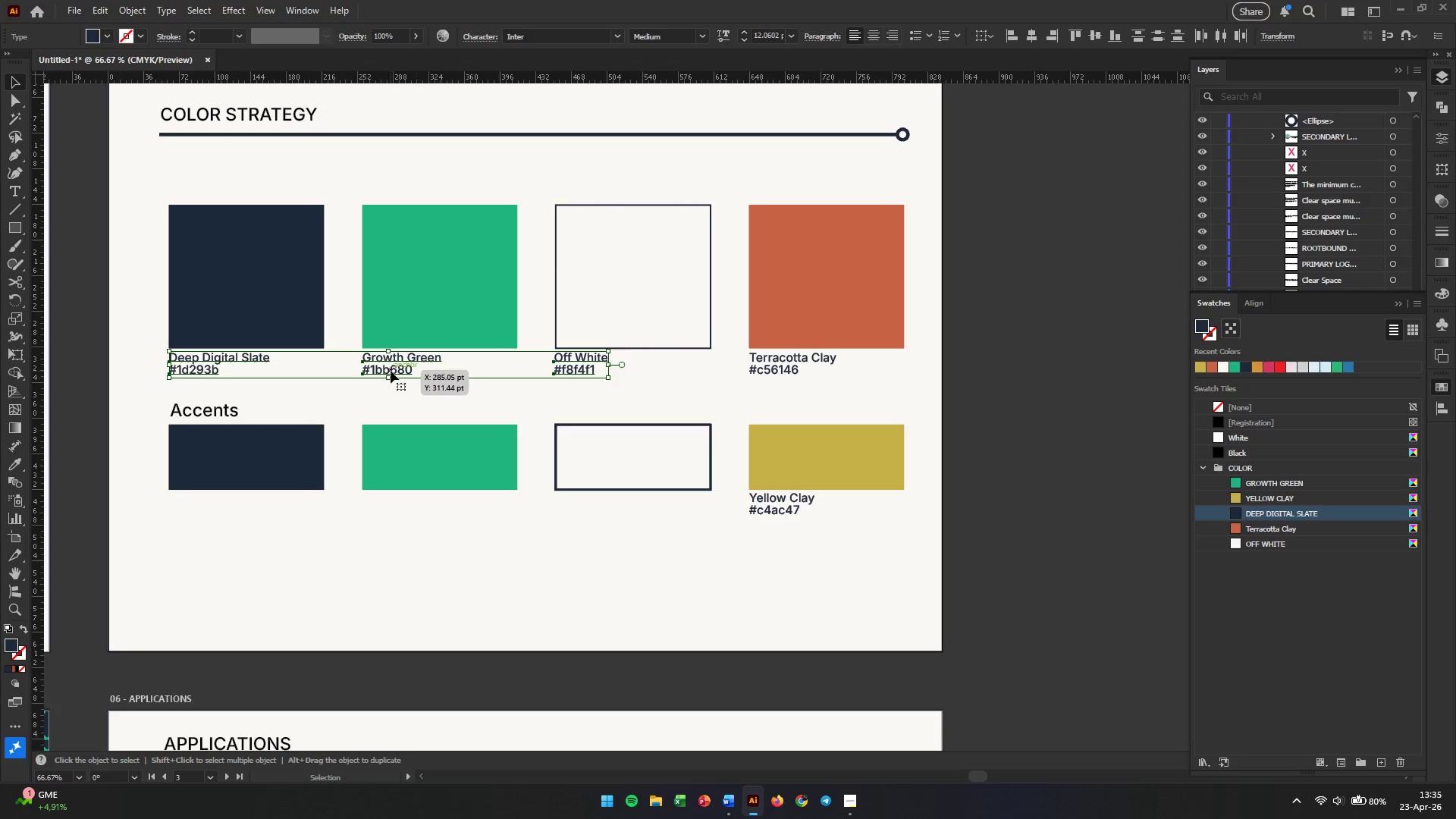 
hold_key(key=AltLeft, duration=2.16)
left_click_drag(start_coordinate=[391, 371], to_coordinate=[373, 519])
 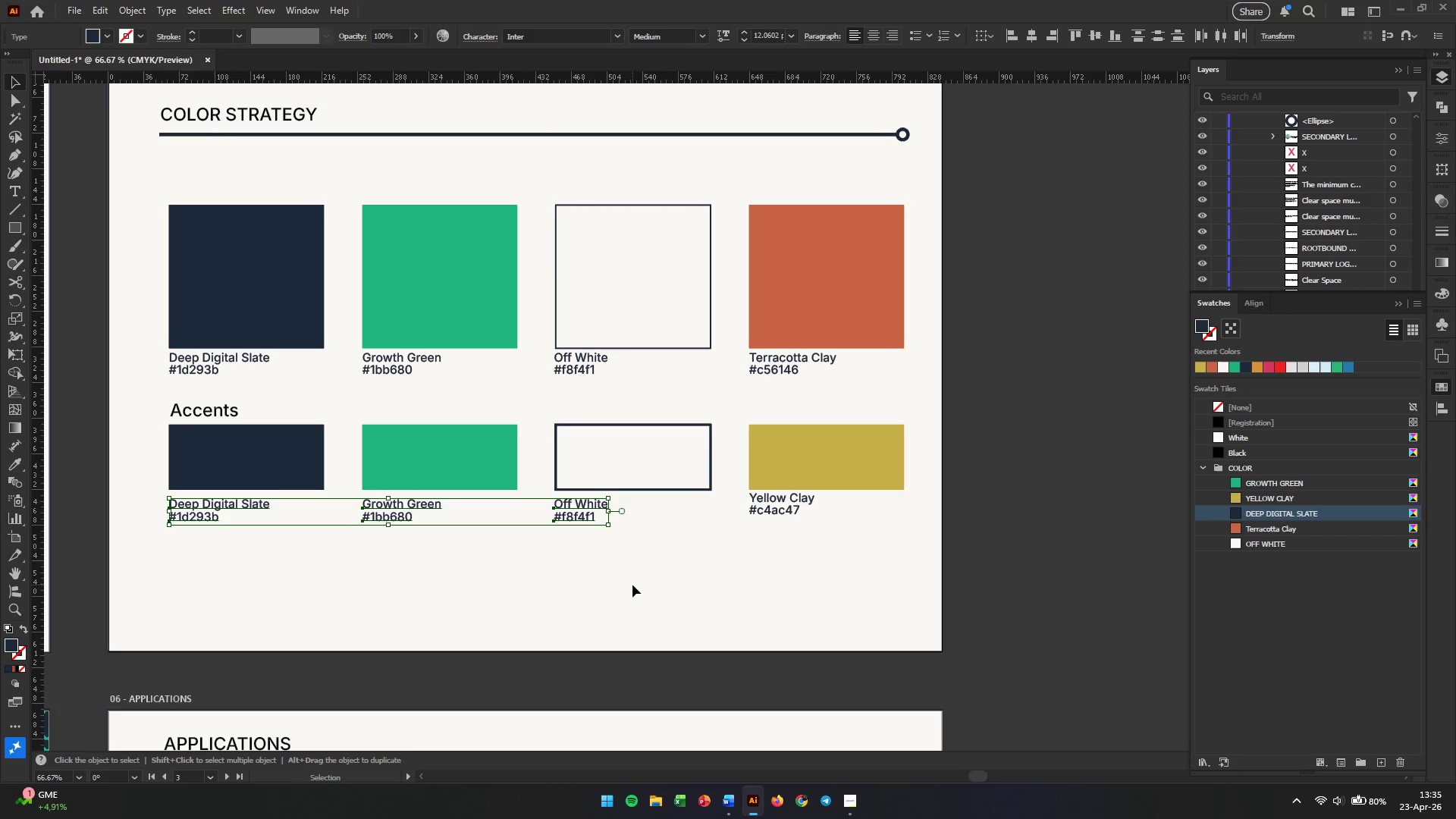 
hold_key(key=ShiftLeft, duration=1.8)
 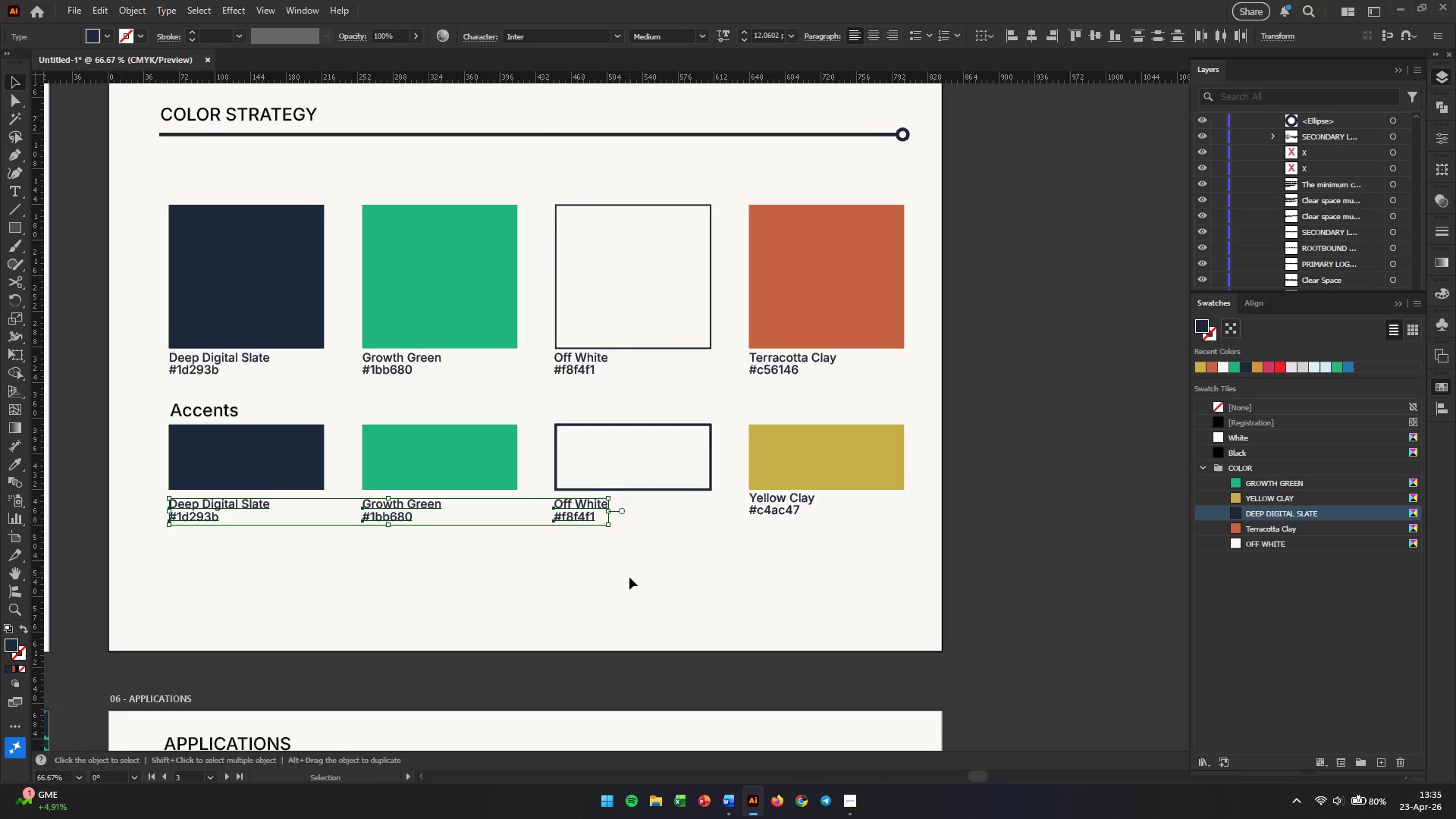 
hold_key(key=AltLeft, duration=0.33)
scroll: coordinate [411, 525], scroll_direction: up, amount: 2.0
 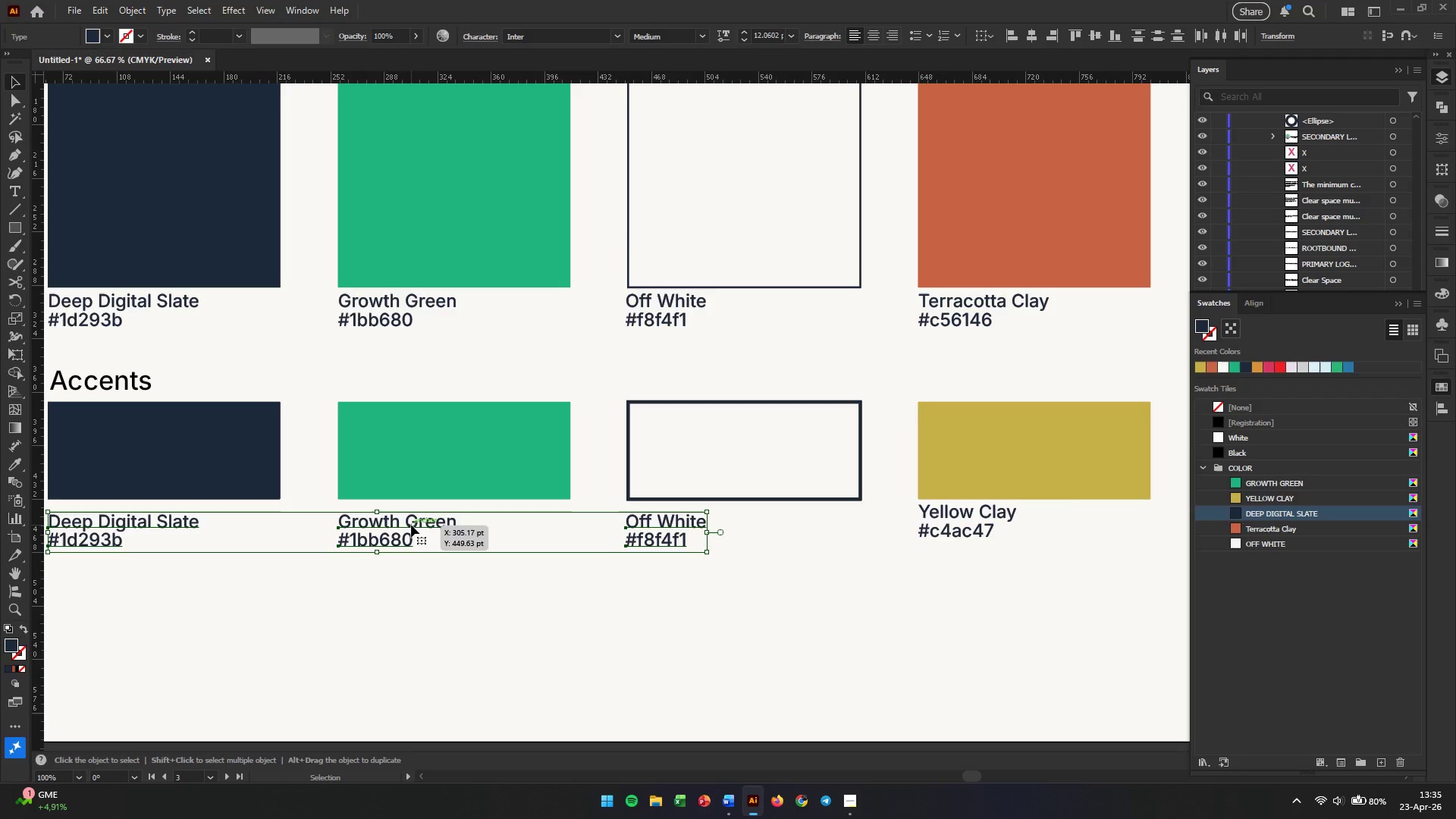 
left_click_drag(start_coordinate=[411, 525], to_coordinate=[411, 519])
 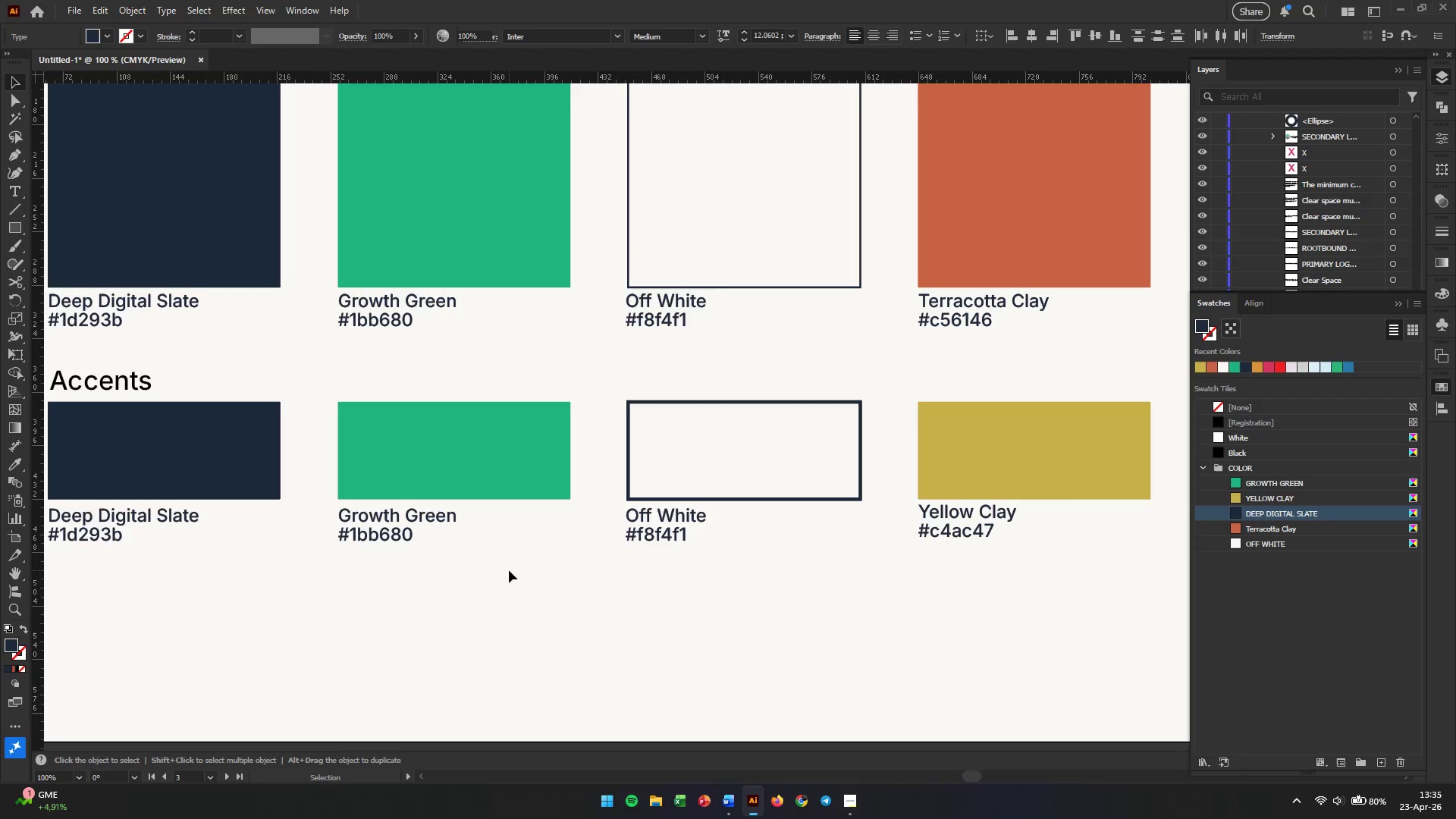 
hold_key(key=ShiftLeft, duration=2.12)
 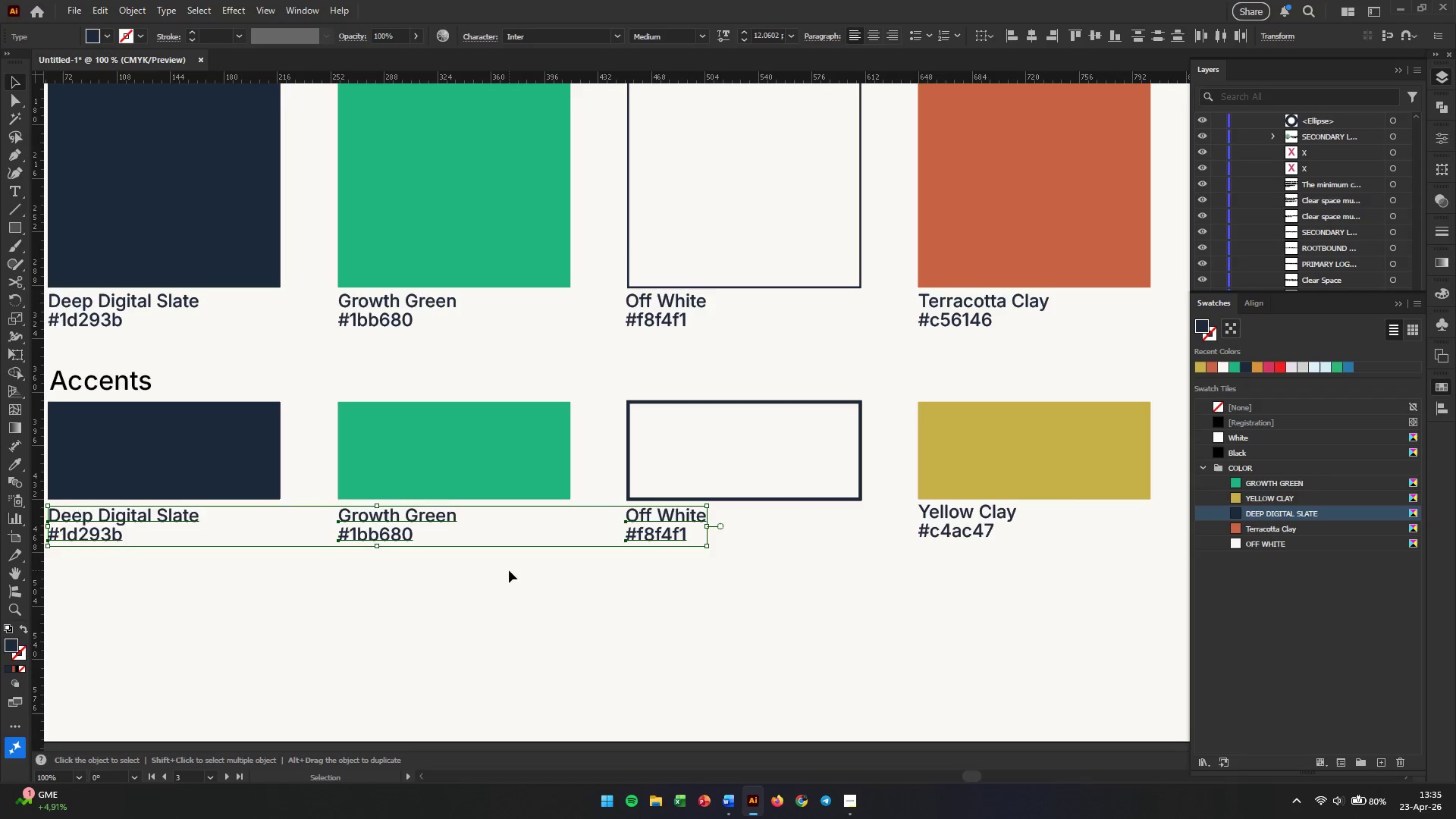 
left_click([509, 570])
 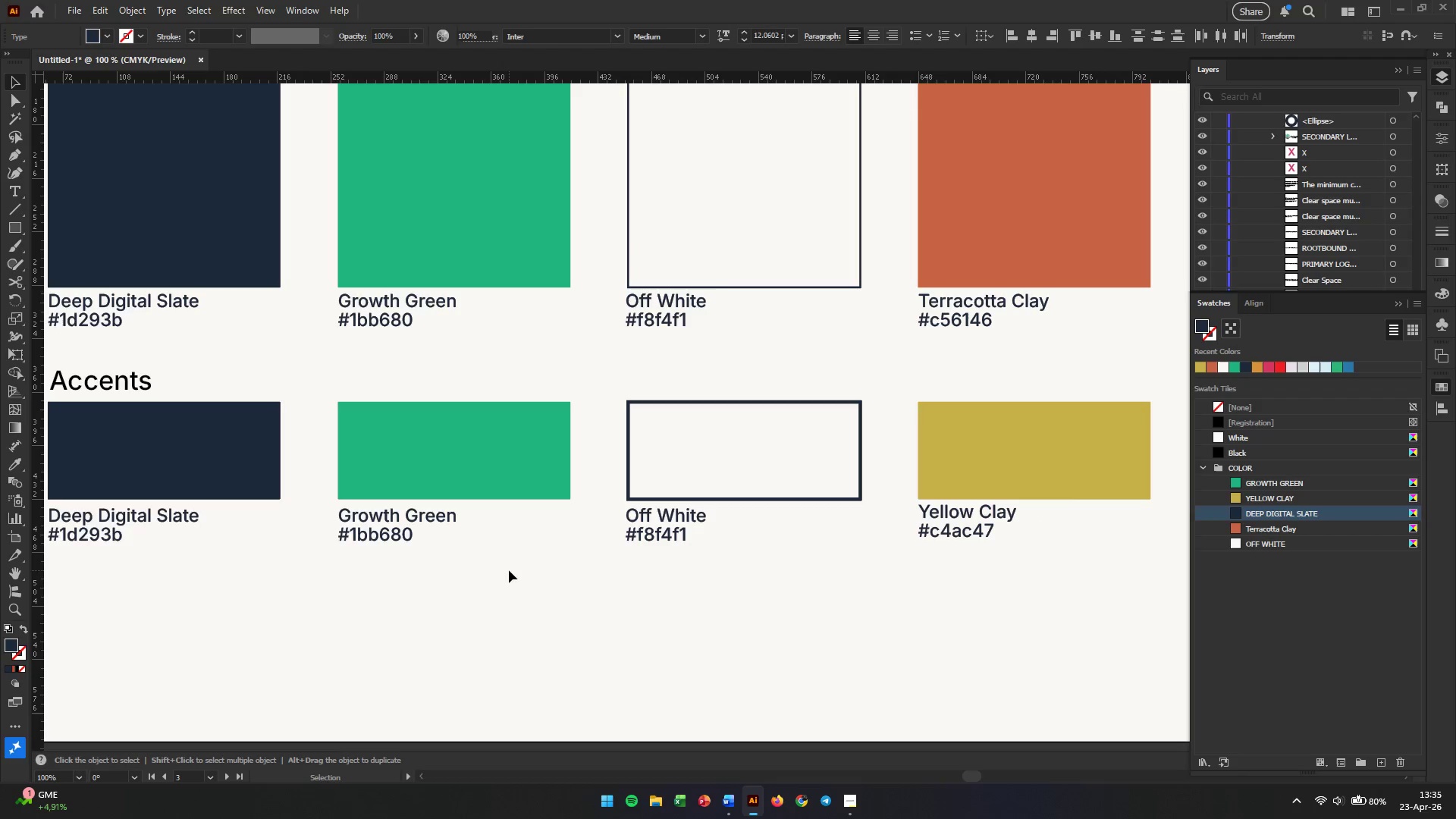 
hold_key(key=AltLeft, duration=1.03)
scroll: coordinate [516, 570], scroll_direction: down, amount: 1.0
 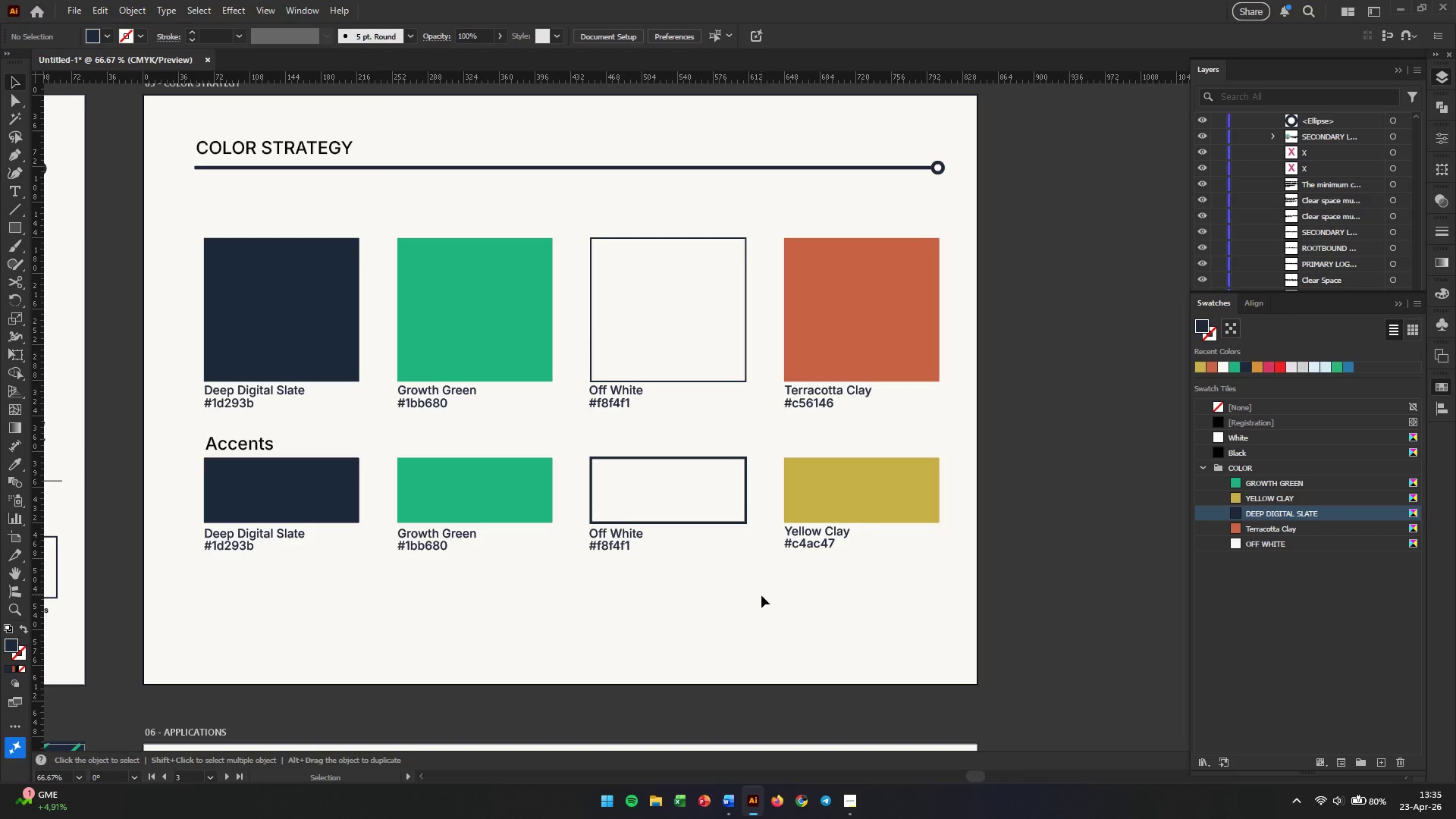 
left_click([761, 595])
 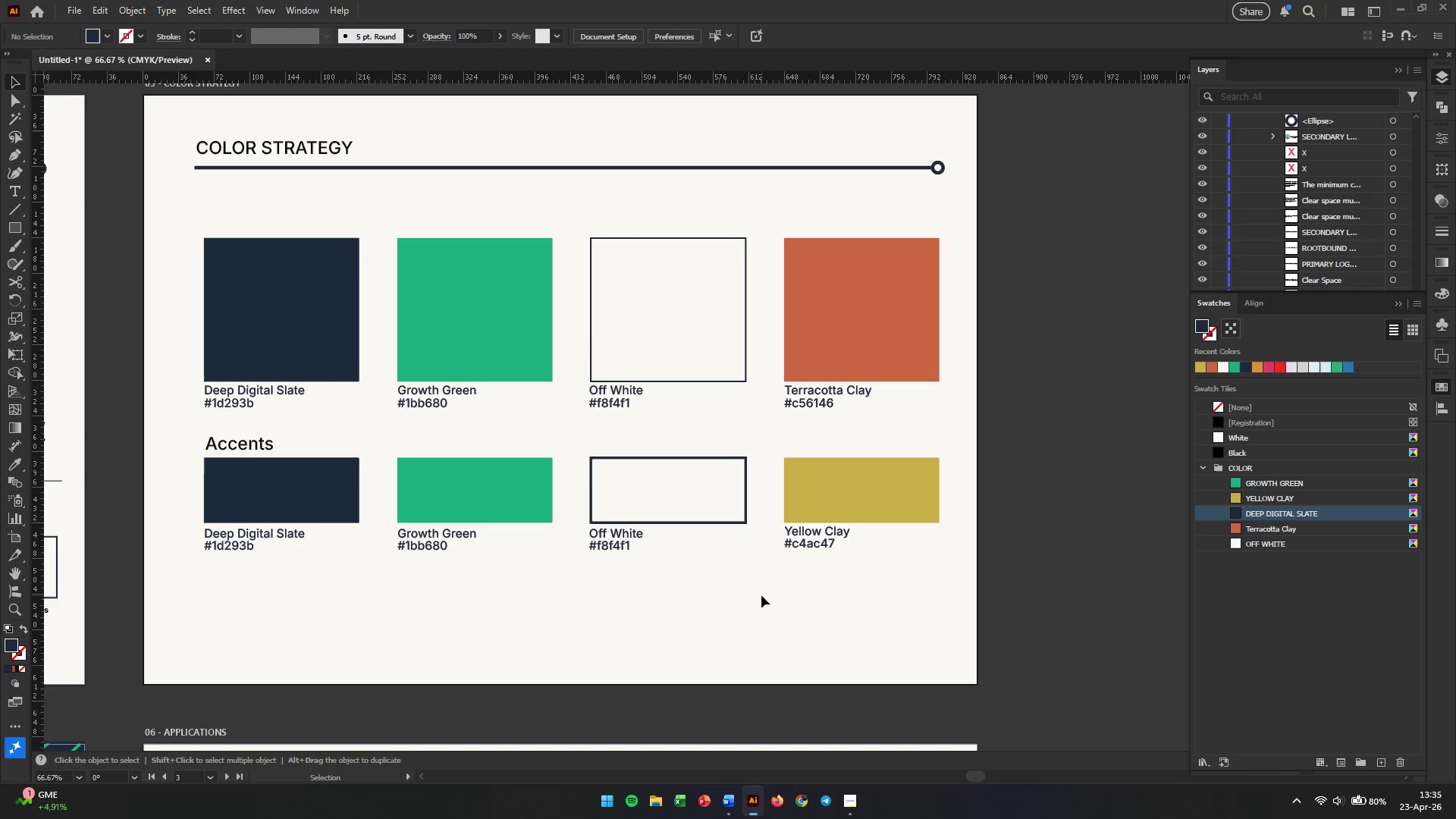 
hold_key(key=AltLeft, duration=1.03)
scroll: coordinate [761, 595], scroll_direction: down, amount: 1.0
 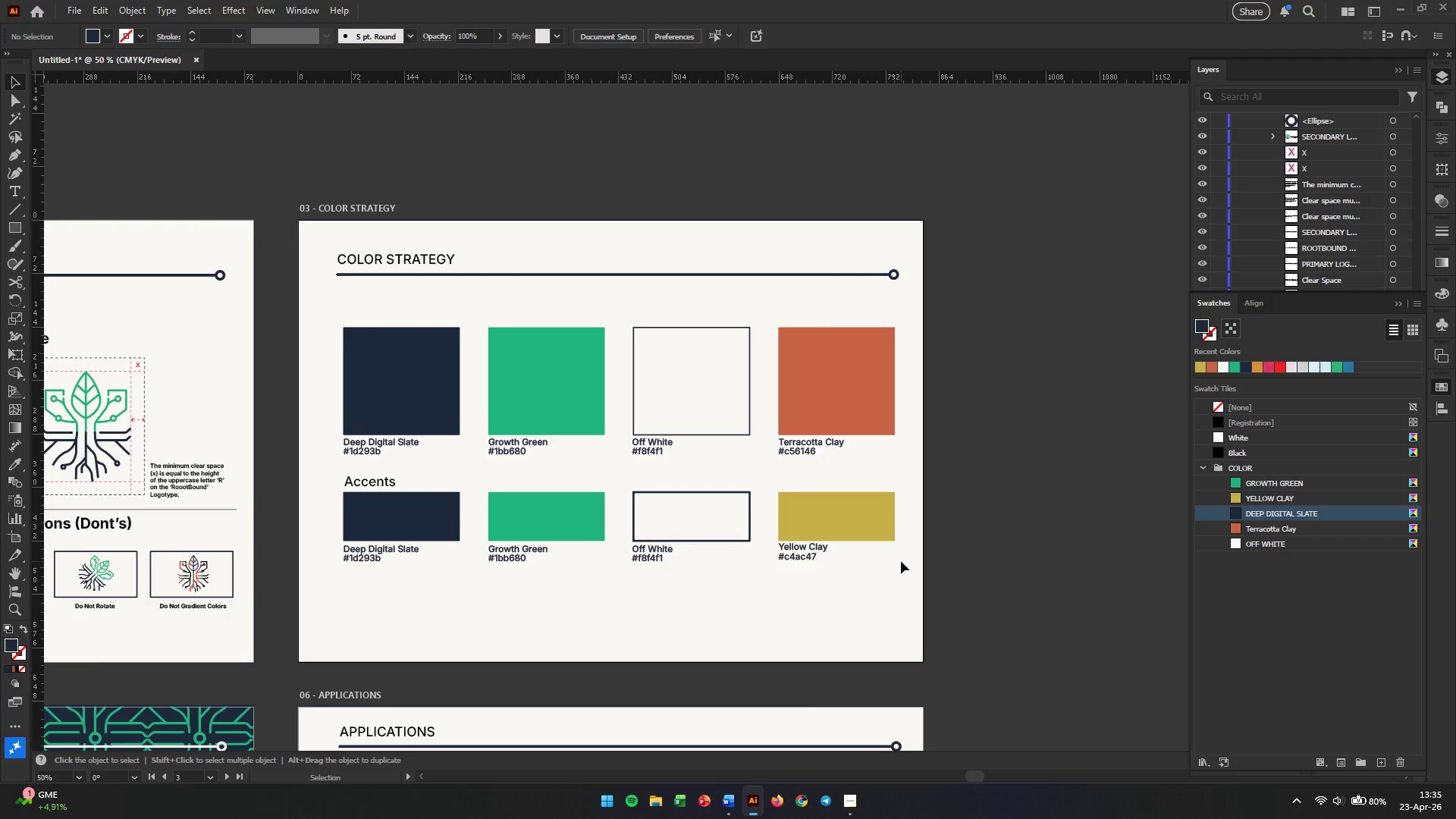 
left_click([991, 544])
 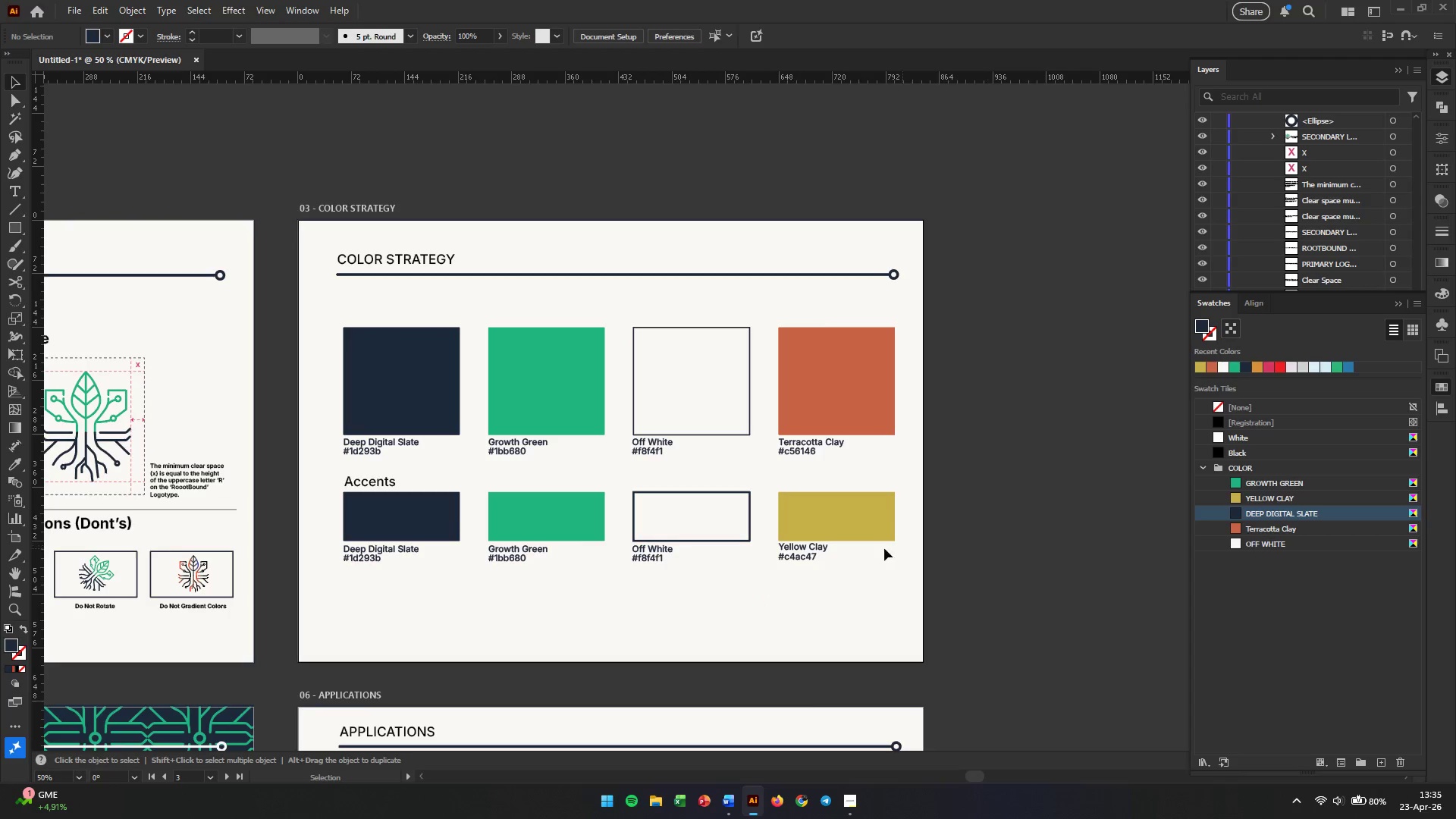 
hold_key(key=AltLeft, duration=0.73)
scroll: coordinate [718, 541], scroll_direction: down, amount: 1.0
 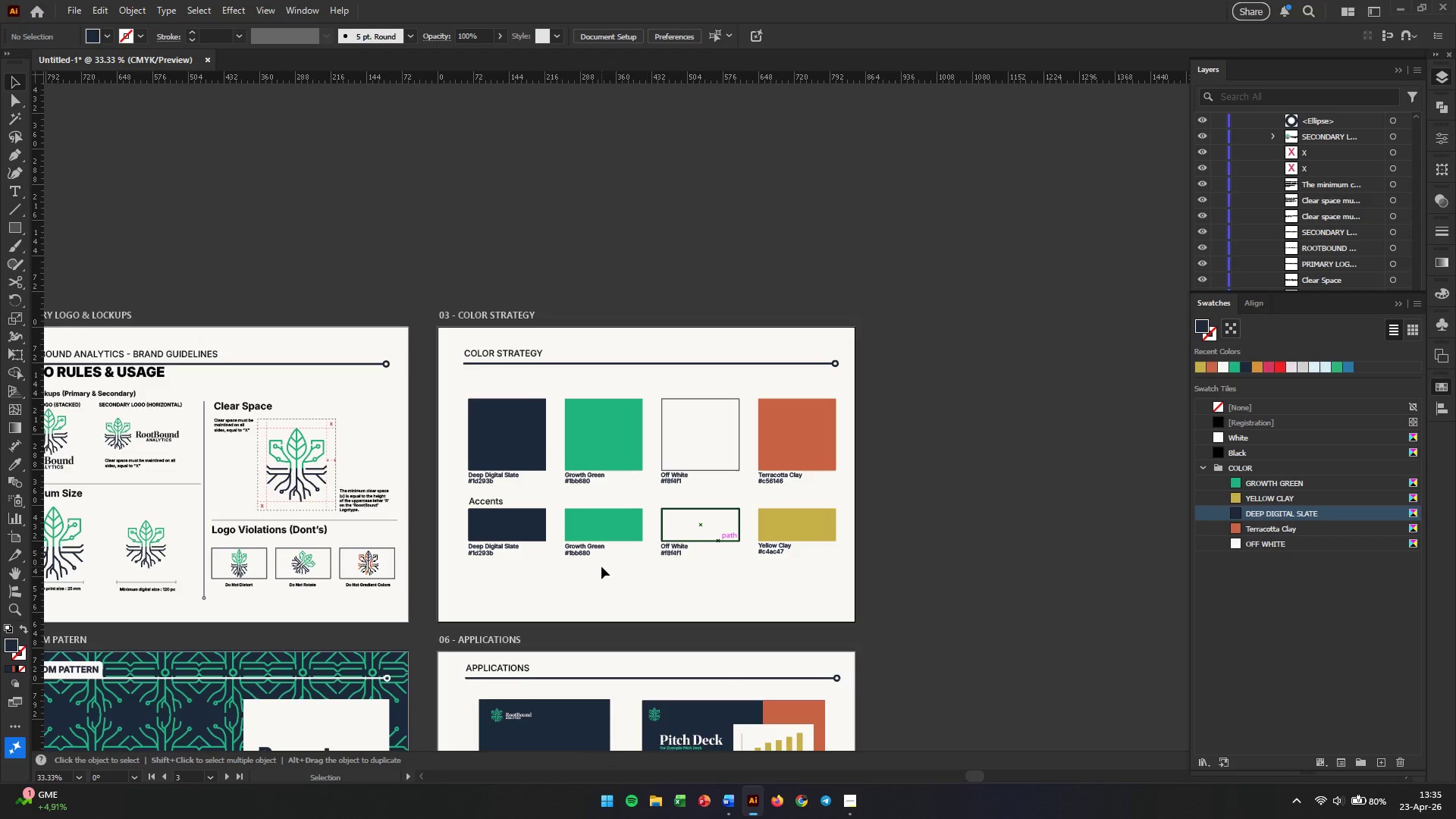 
hold_key(key=Space, duration=0.64)
 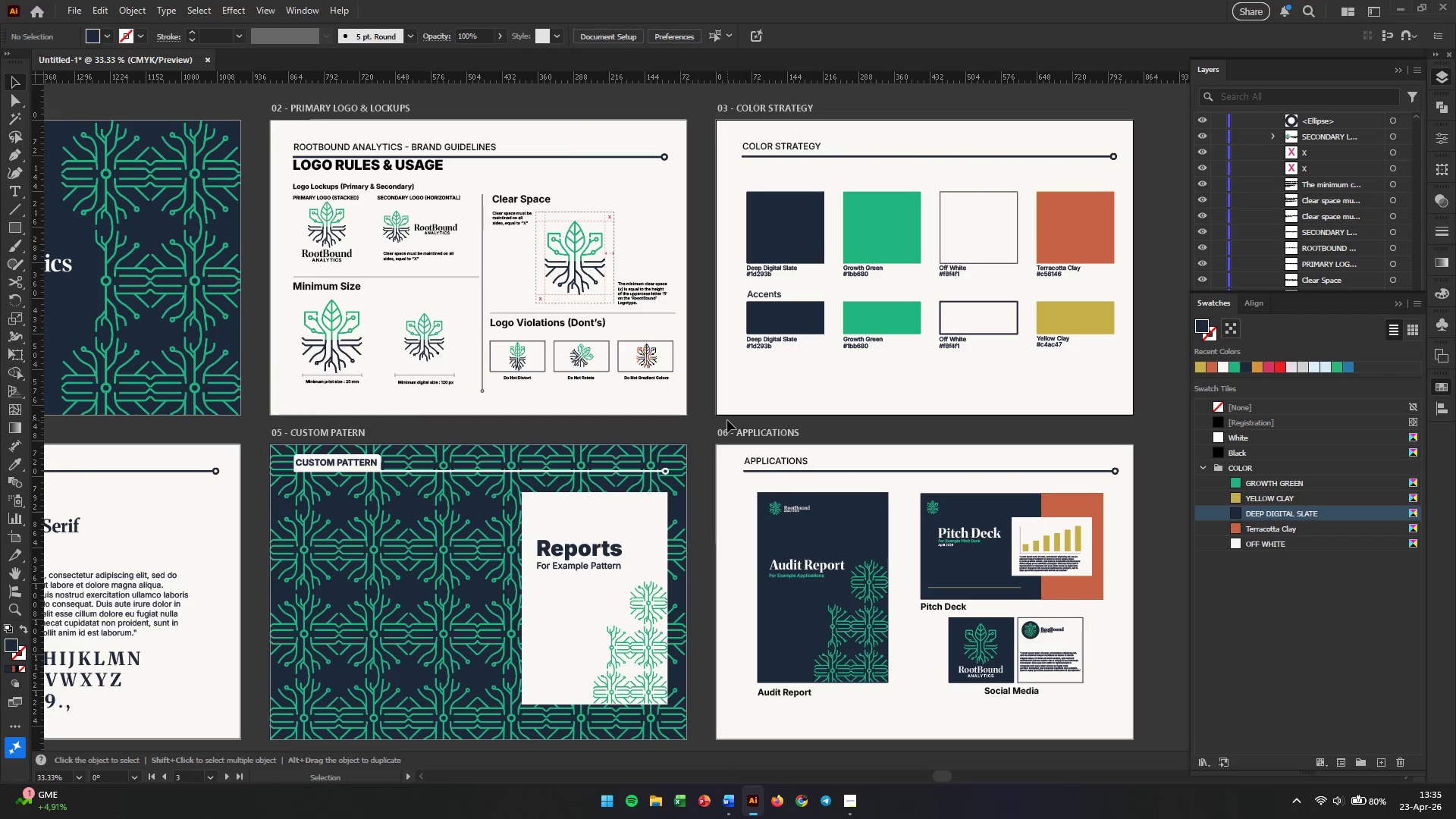 
left_click_drag(start_coordinate=[601, 566], to_coordinate=[880, 359])
 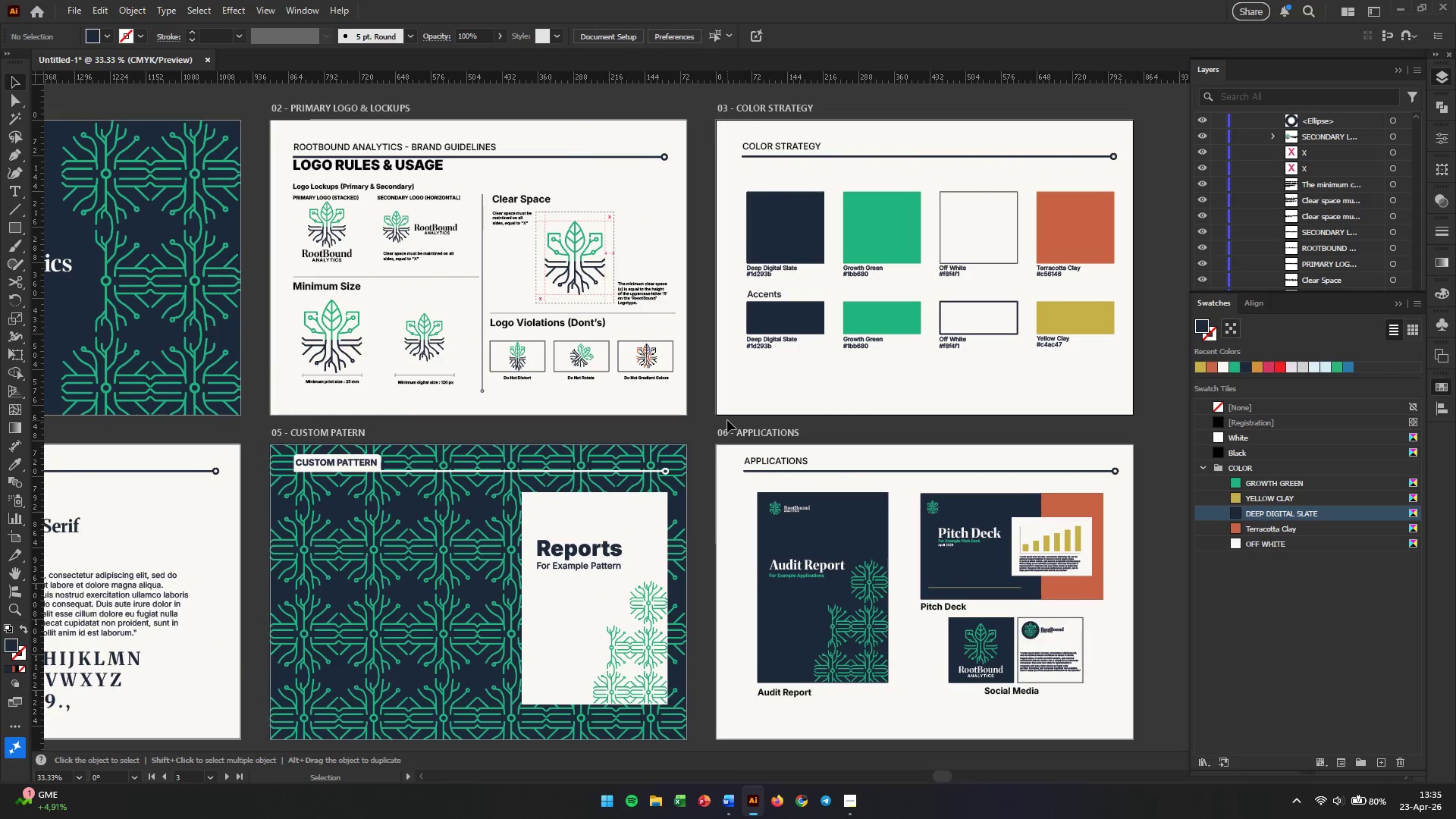 
hold_key(key=AltLeft, duration=0.34)
 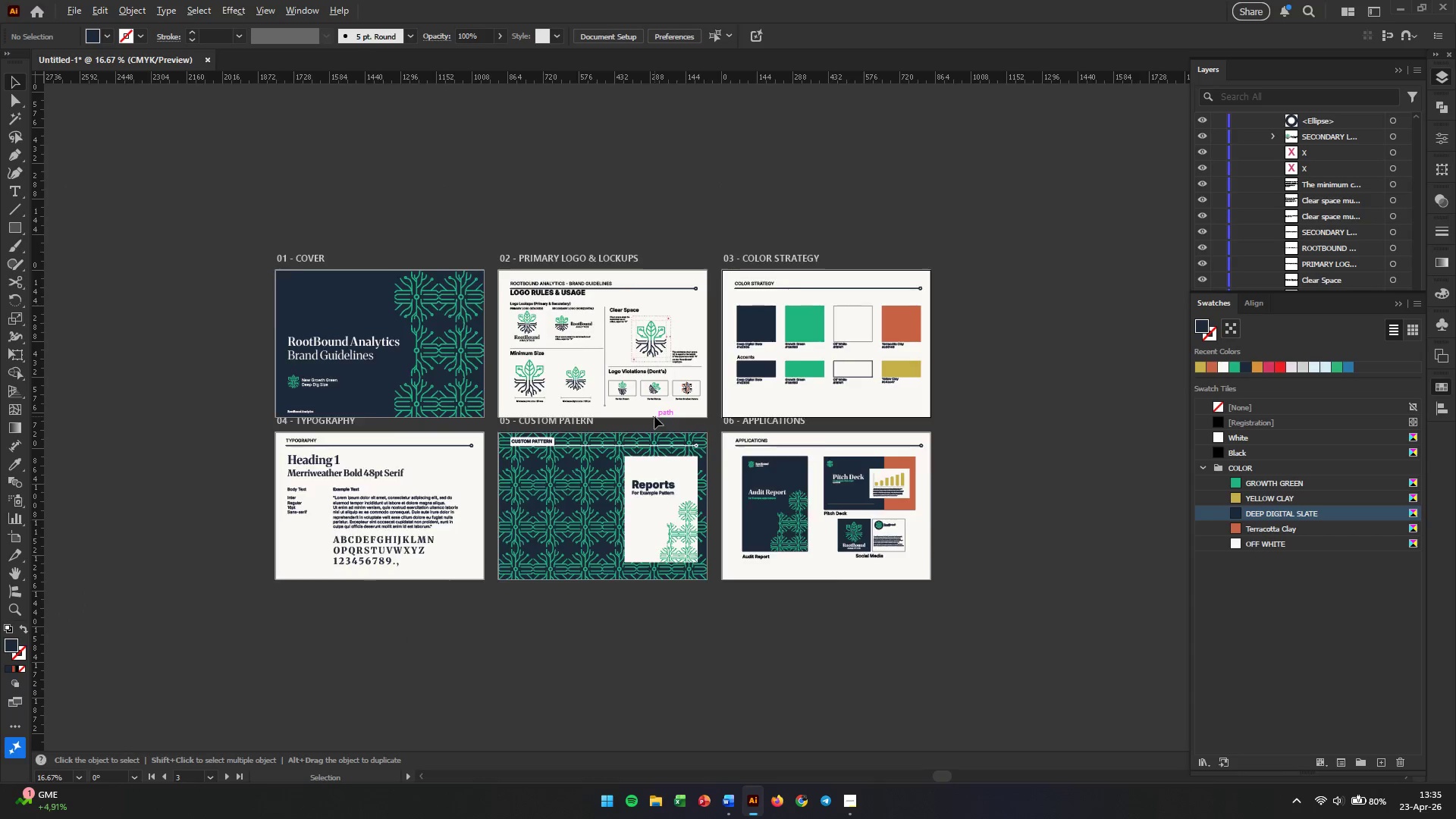 
hold_key(key=AltLeft, duration=0.84)
 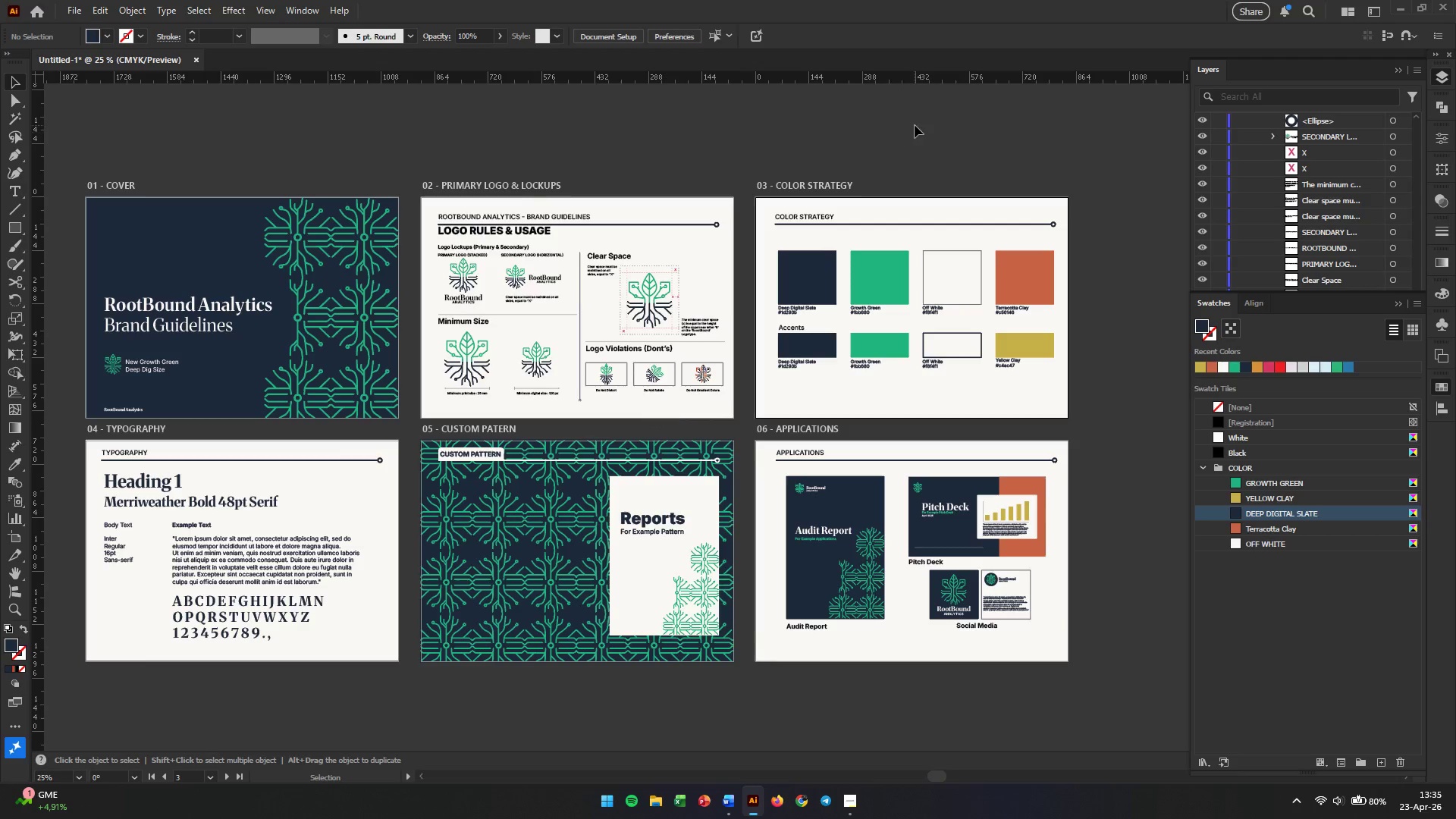 
scroll: coordinate [727, 420], scroll_direction: down, amount: 2.0
 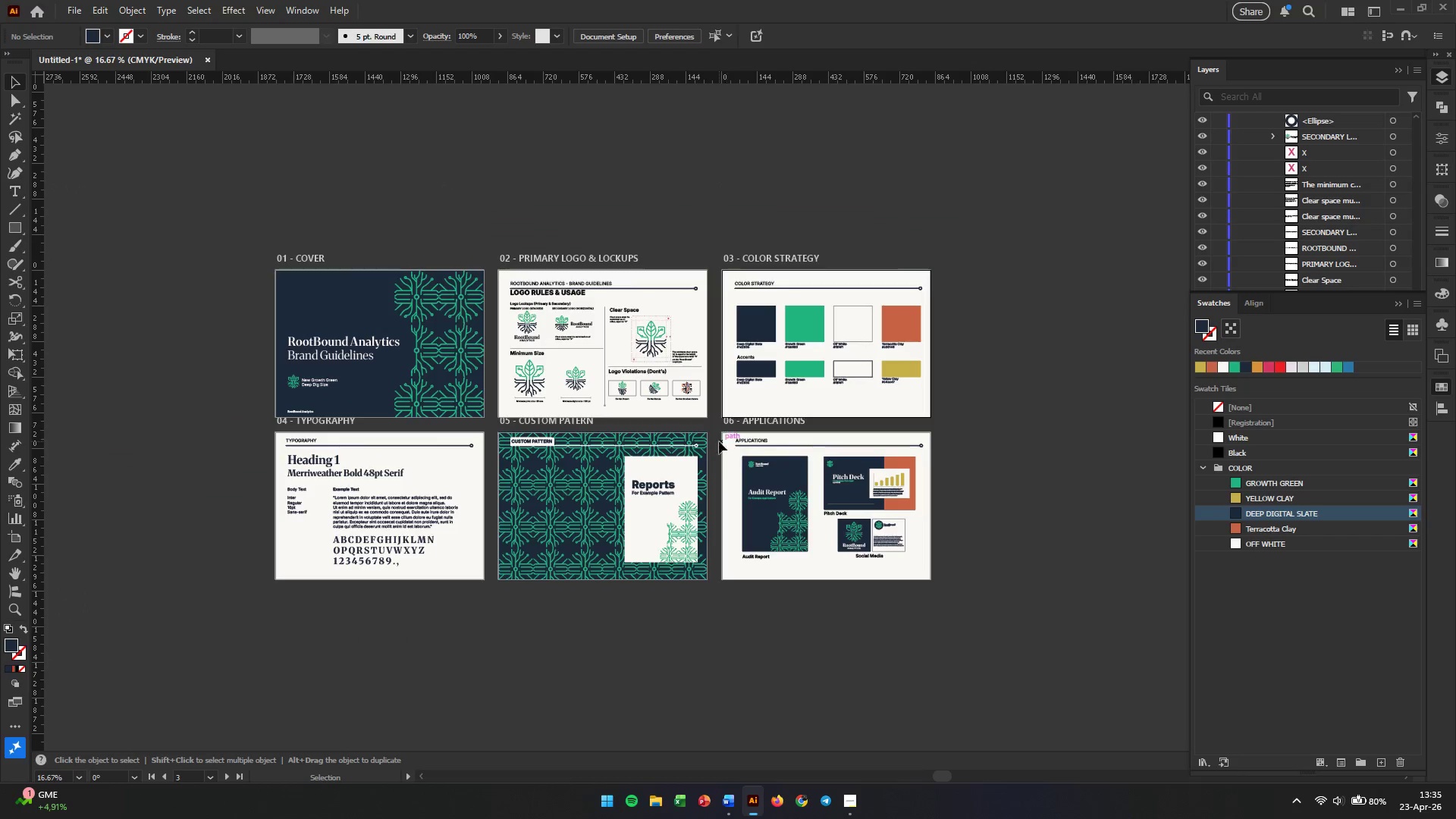 
scroll: coordinate [654, 416], scroll_direction: up, amount: 1.0
 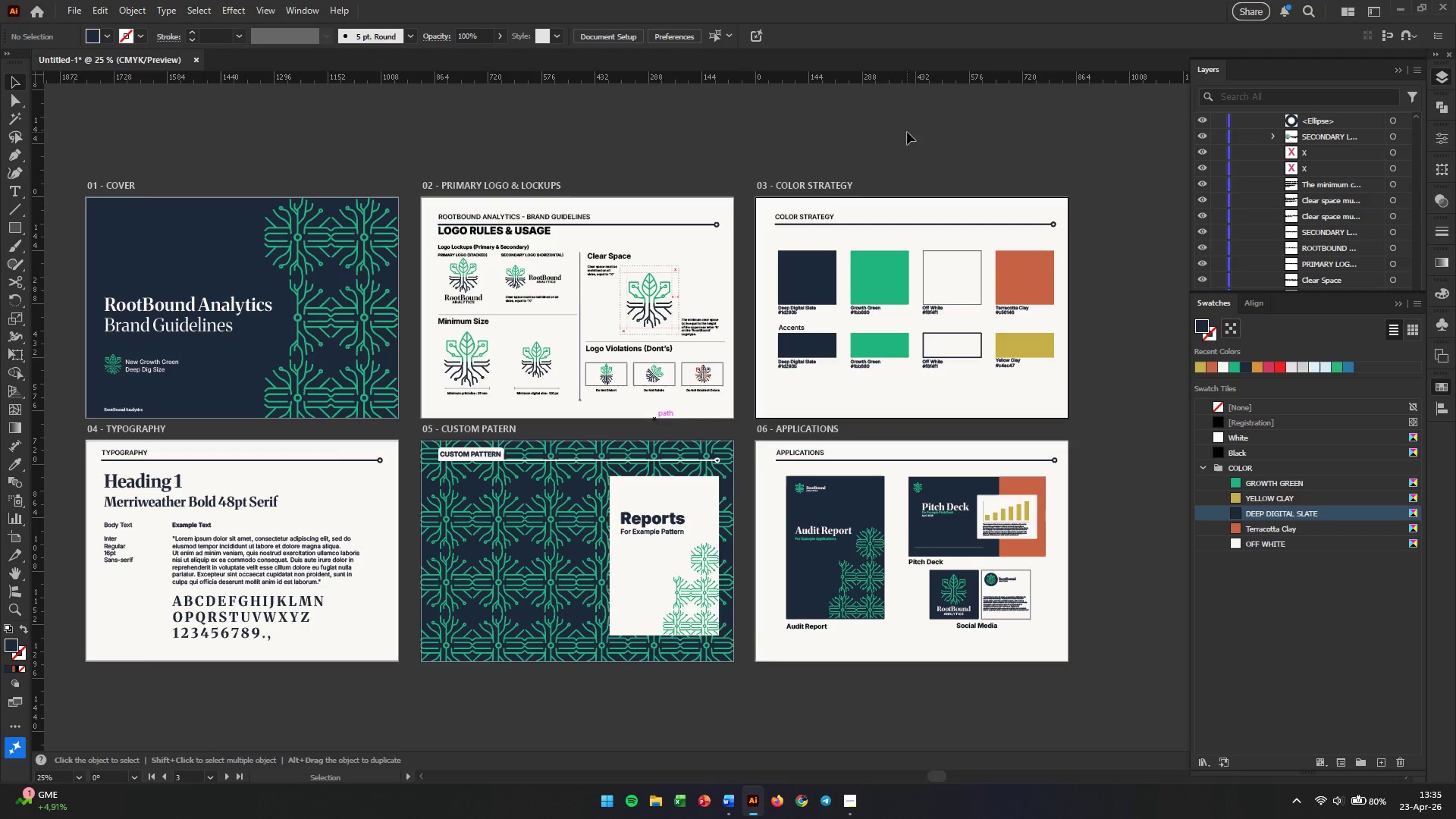 
left_click([915, 125])
 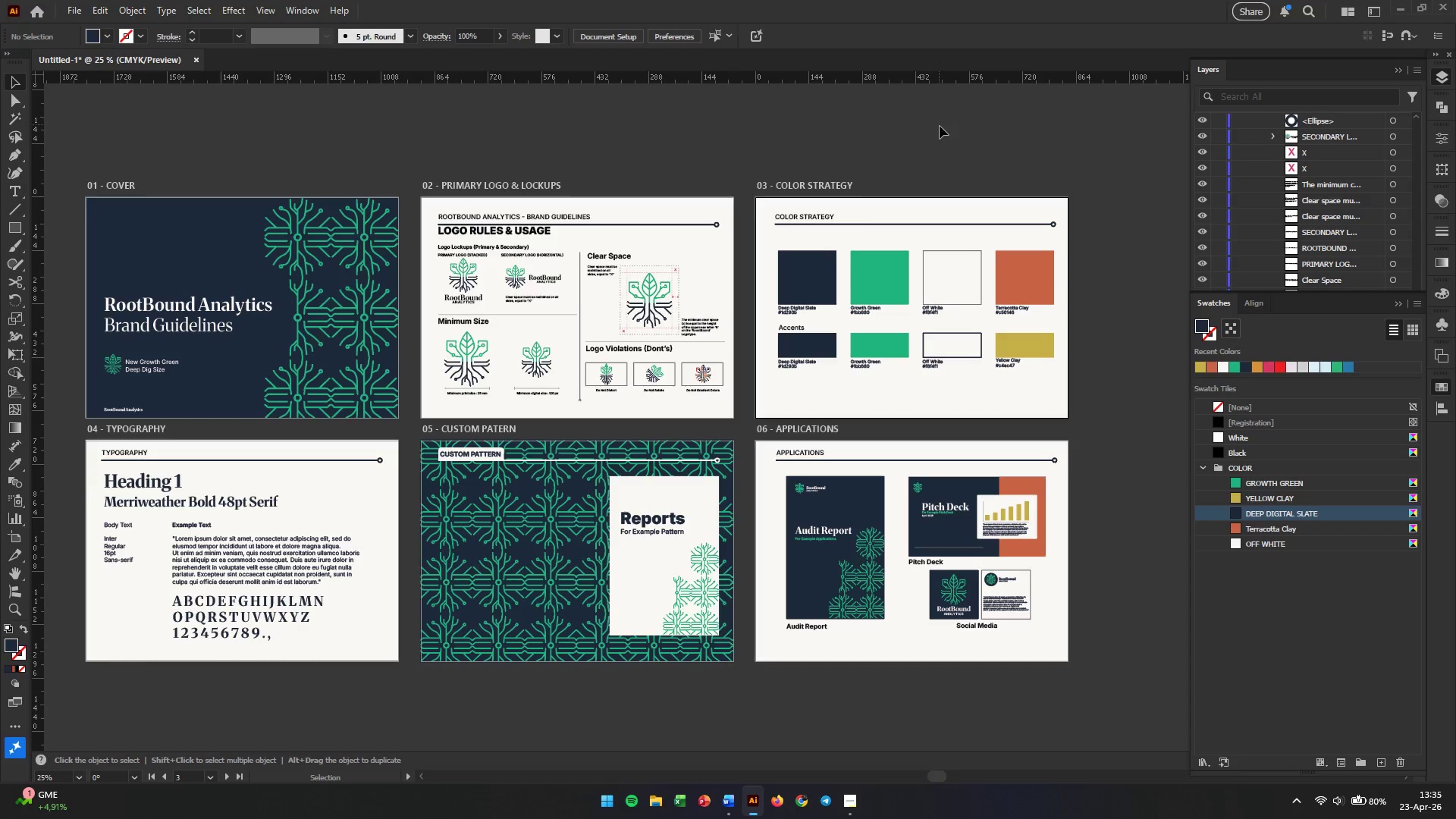 
wait(5.34)
 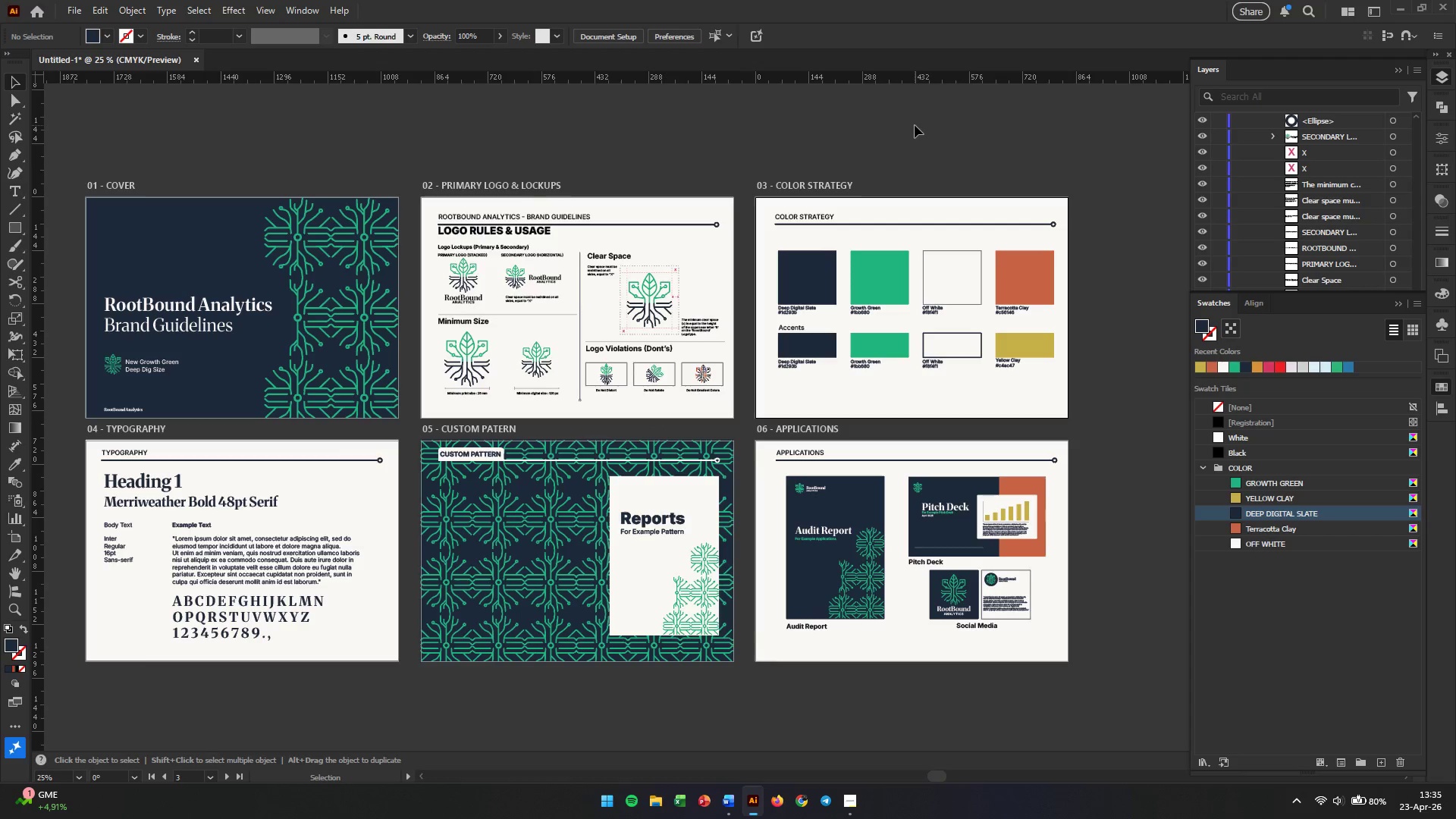 
left_click([1098, 393])
 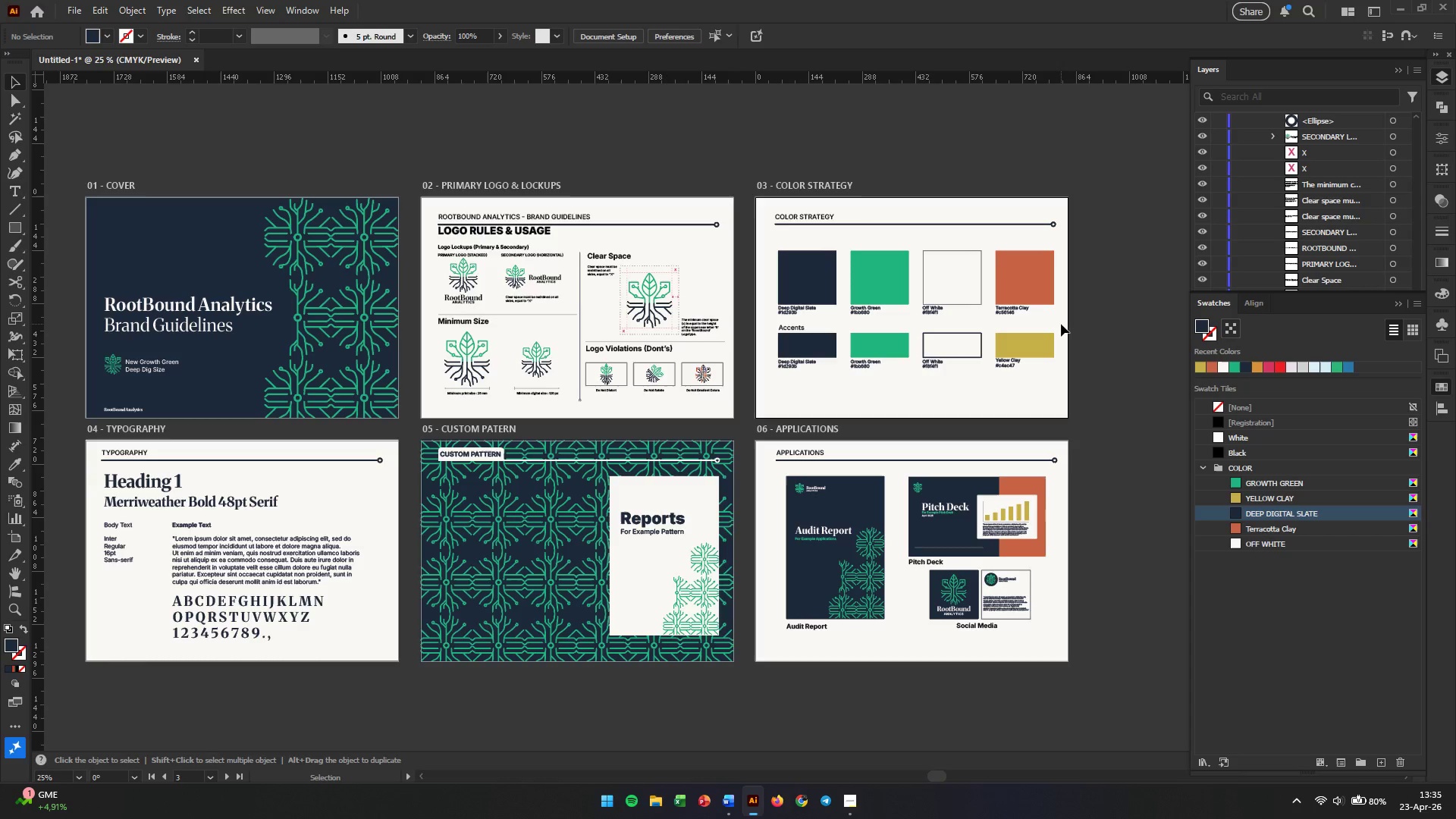 
hold_key(key=AltLeft, duration=0.45)
scroll: coordinate [1055, 323], scroll_direction: up, amount: 3.0
 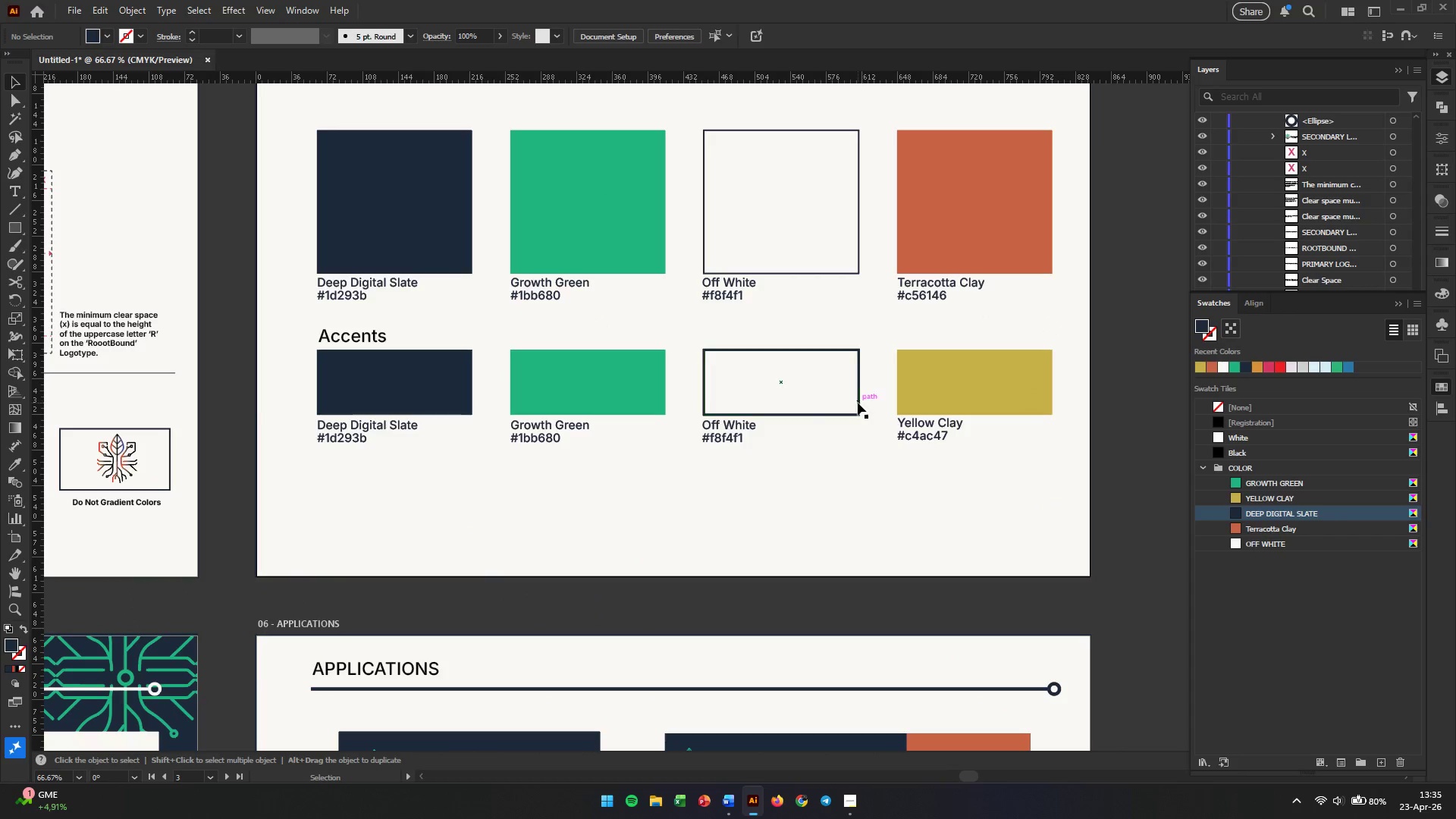 
left_click([855, 404])
 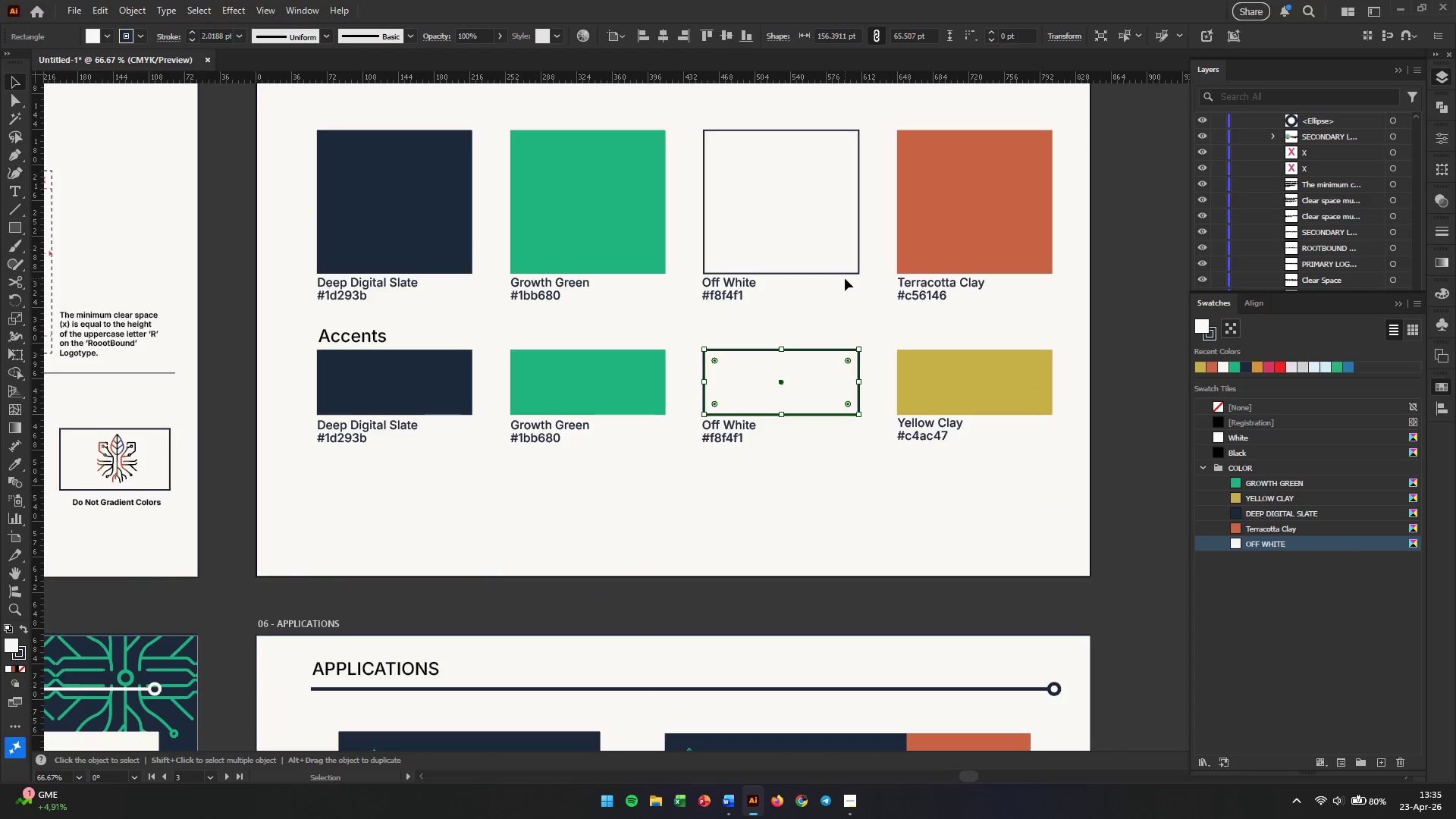 
left_click([846, 273])
 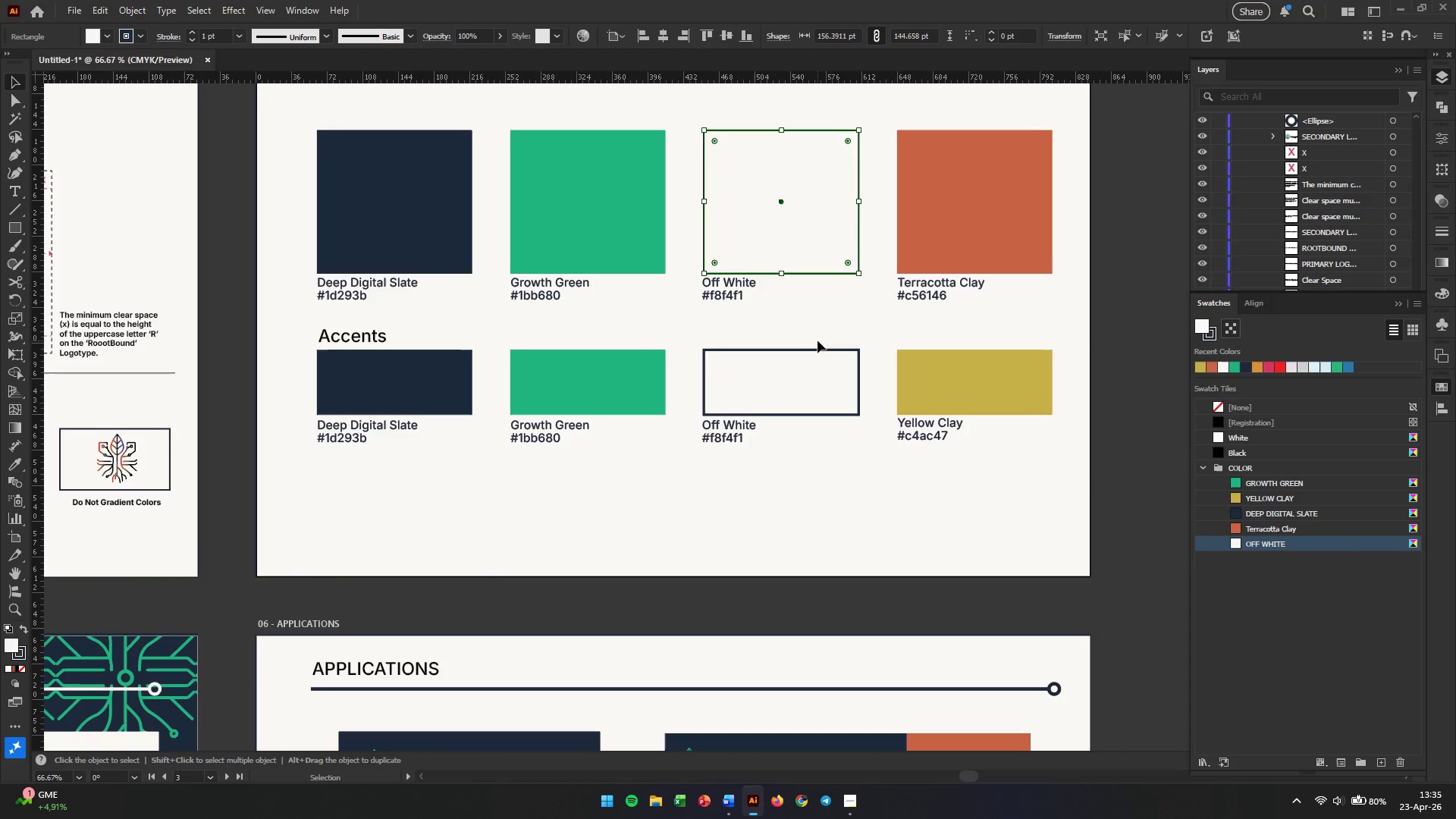 
left_click([817, 348])
 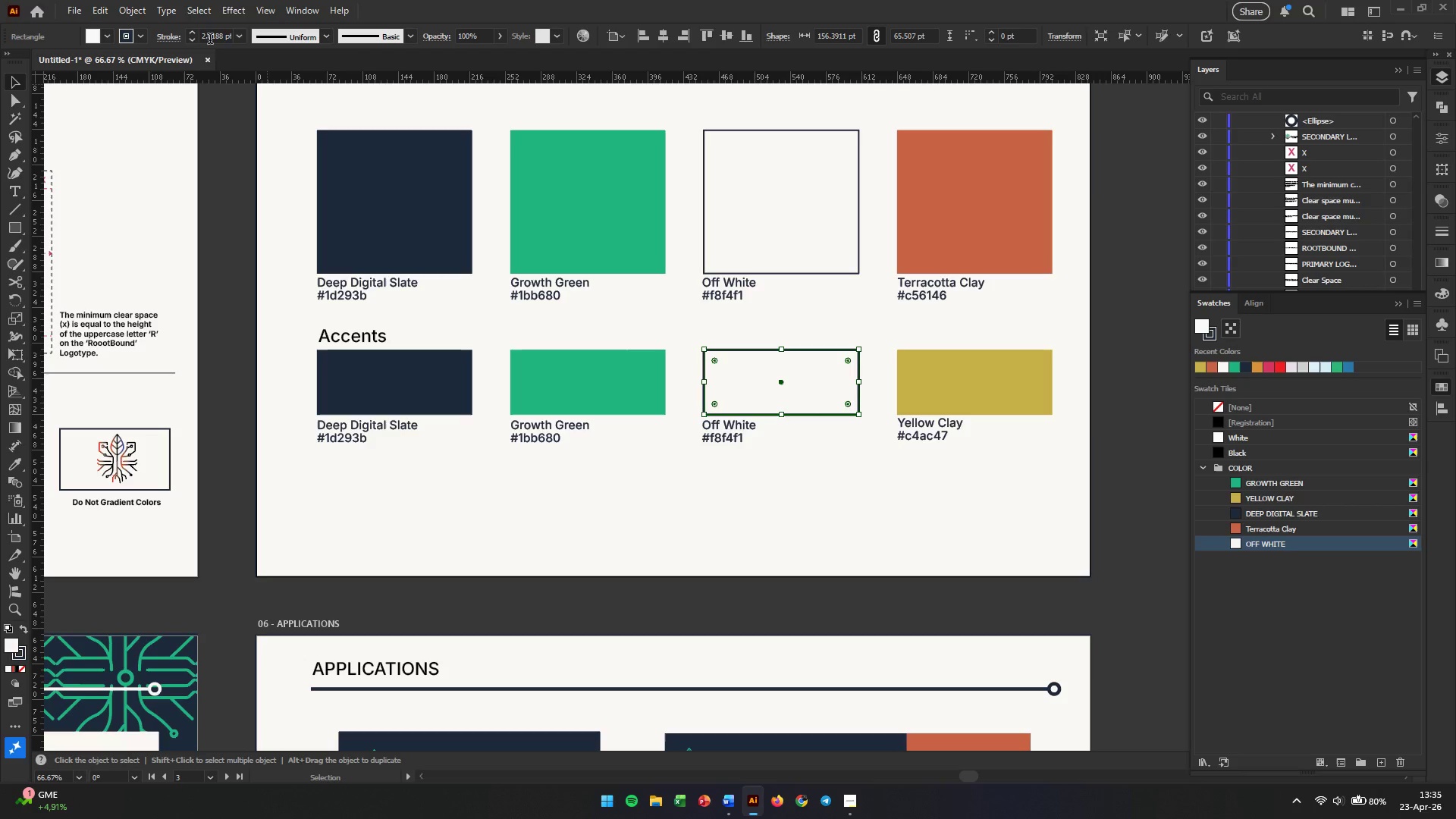 
double_click([211, 39])
 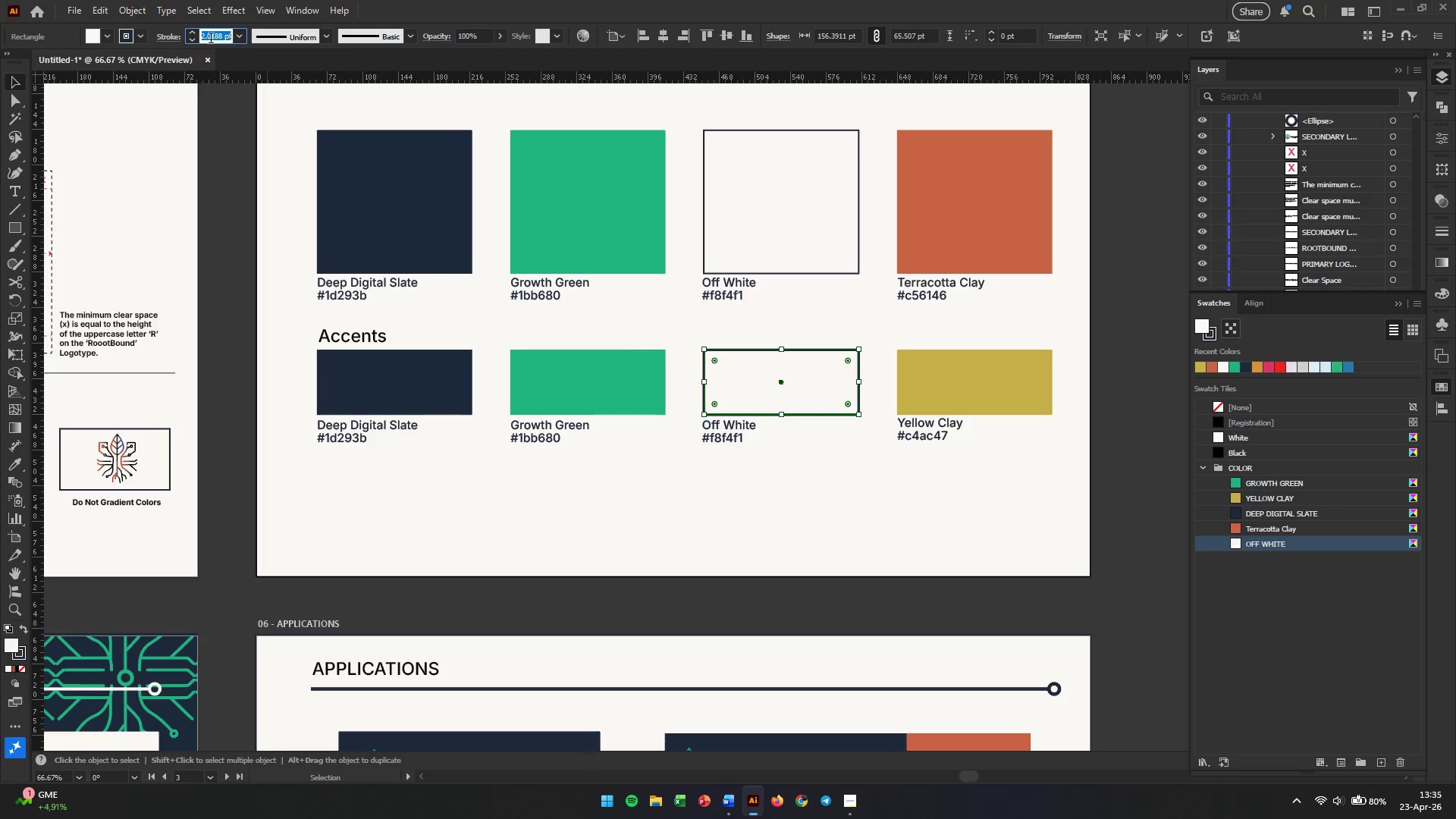 
triple_click([211, 39])
 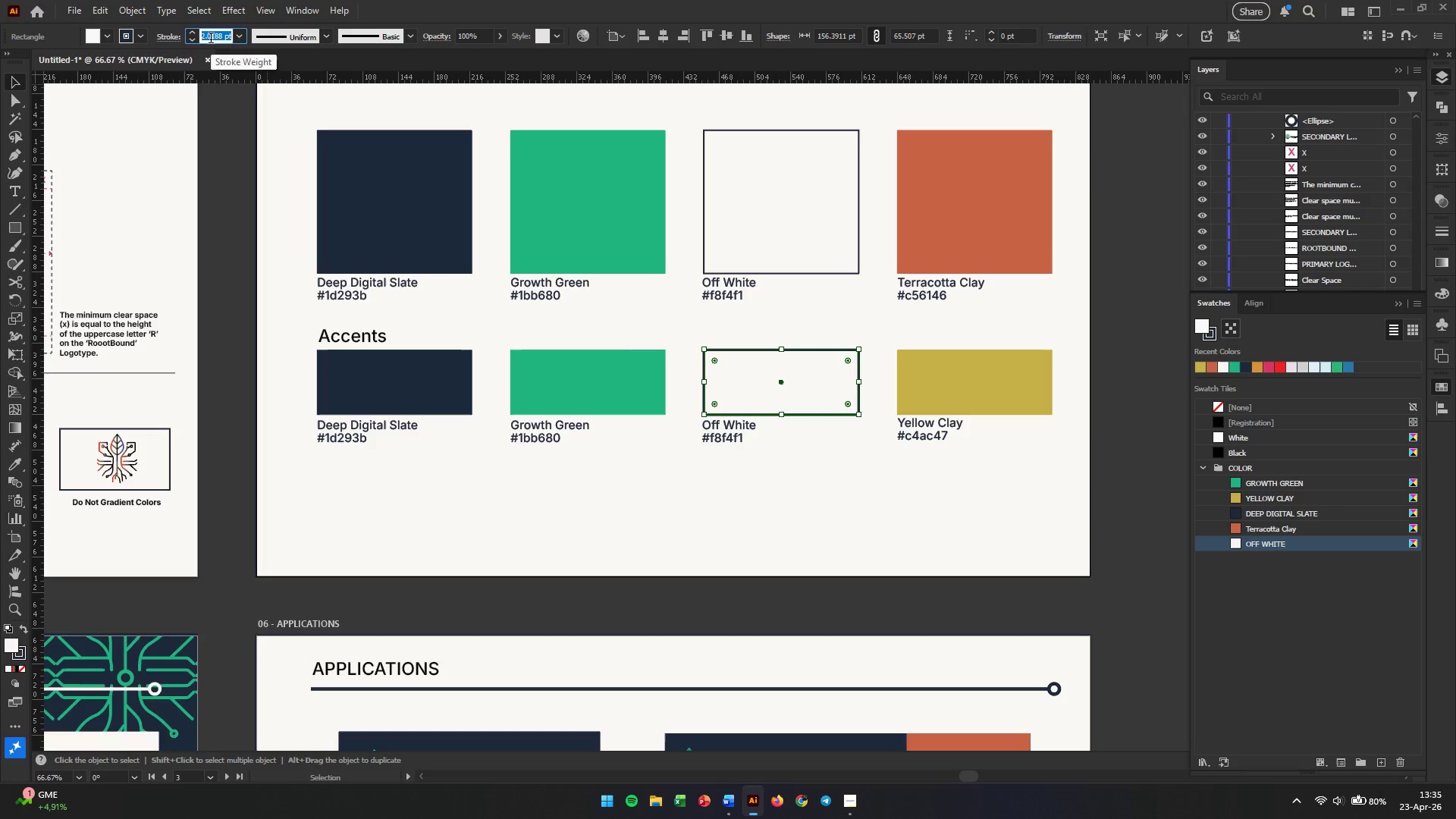 
key(Numpad1)
 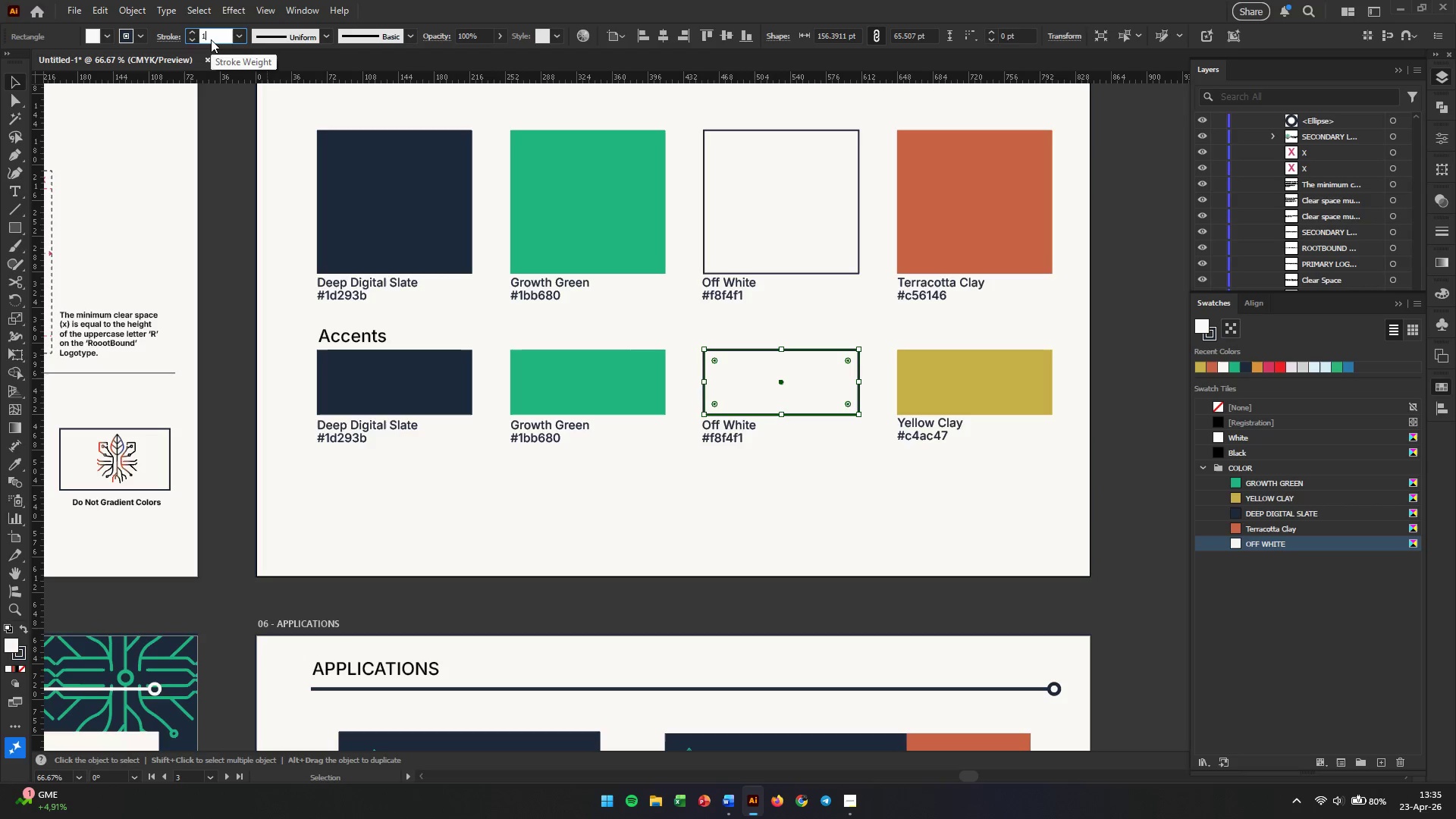 